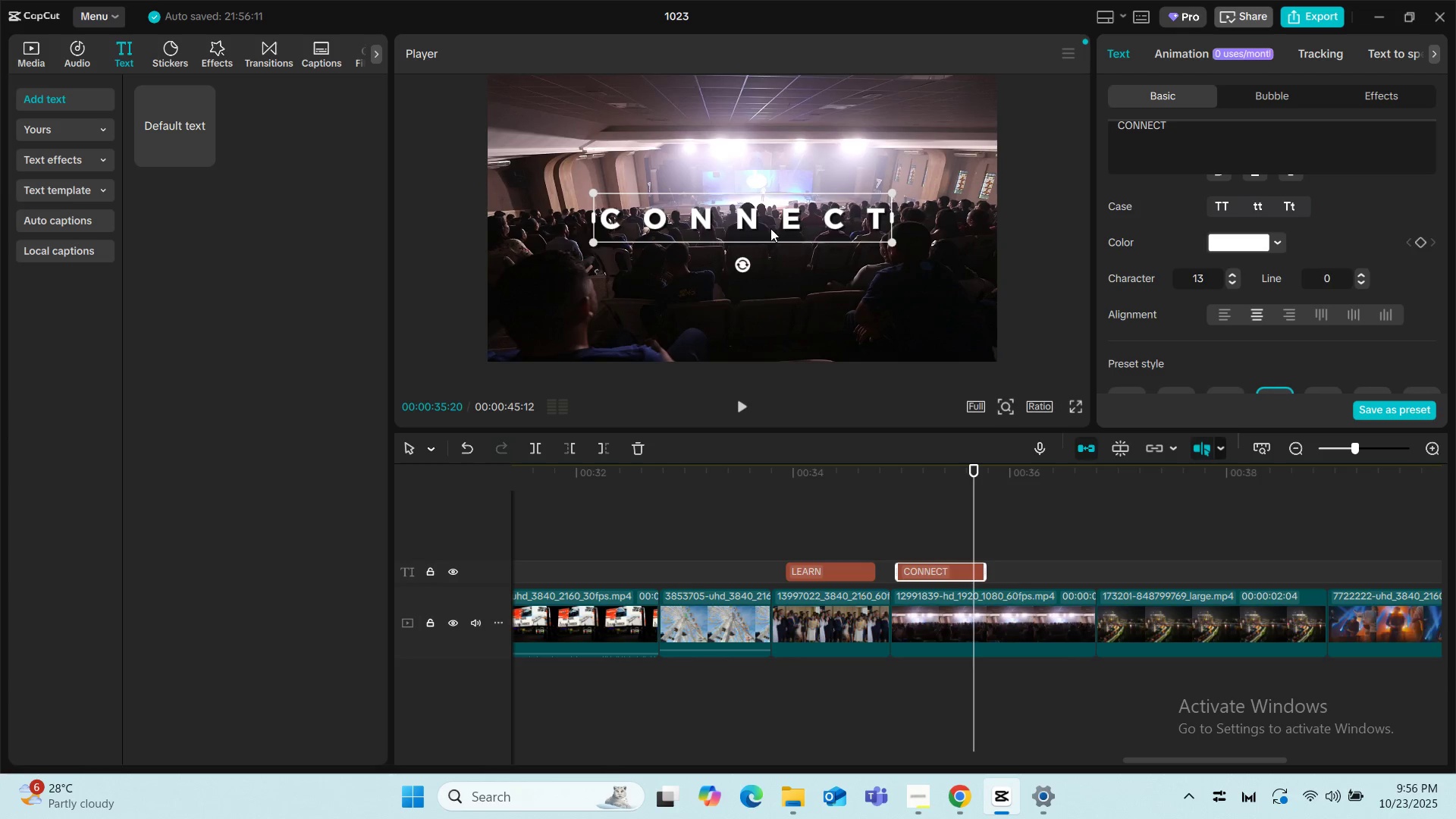 
left_click([824, 563])
 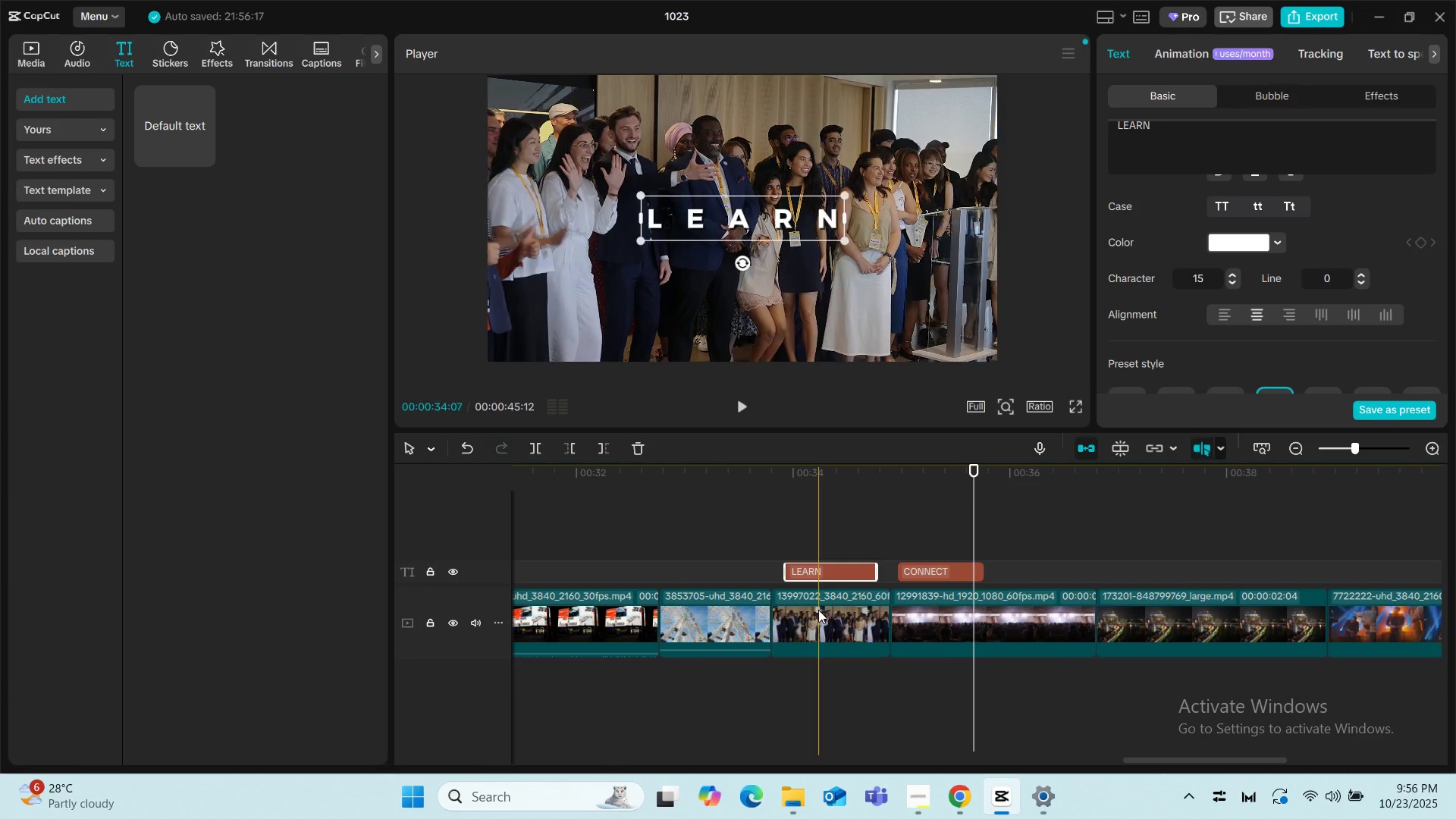 
left_click([818, 610])
 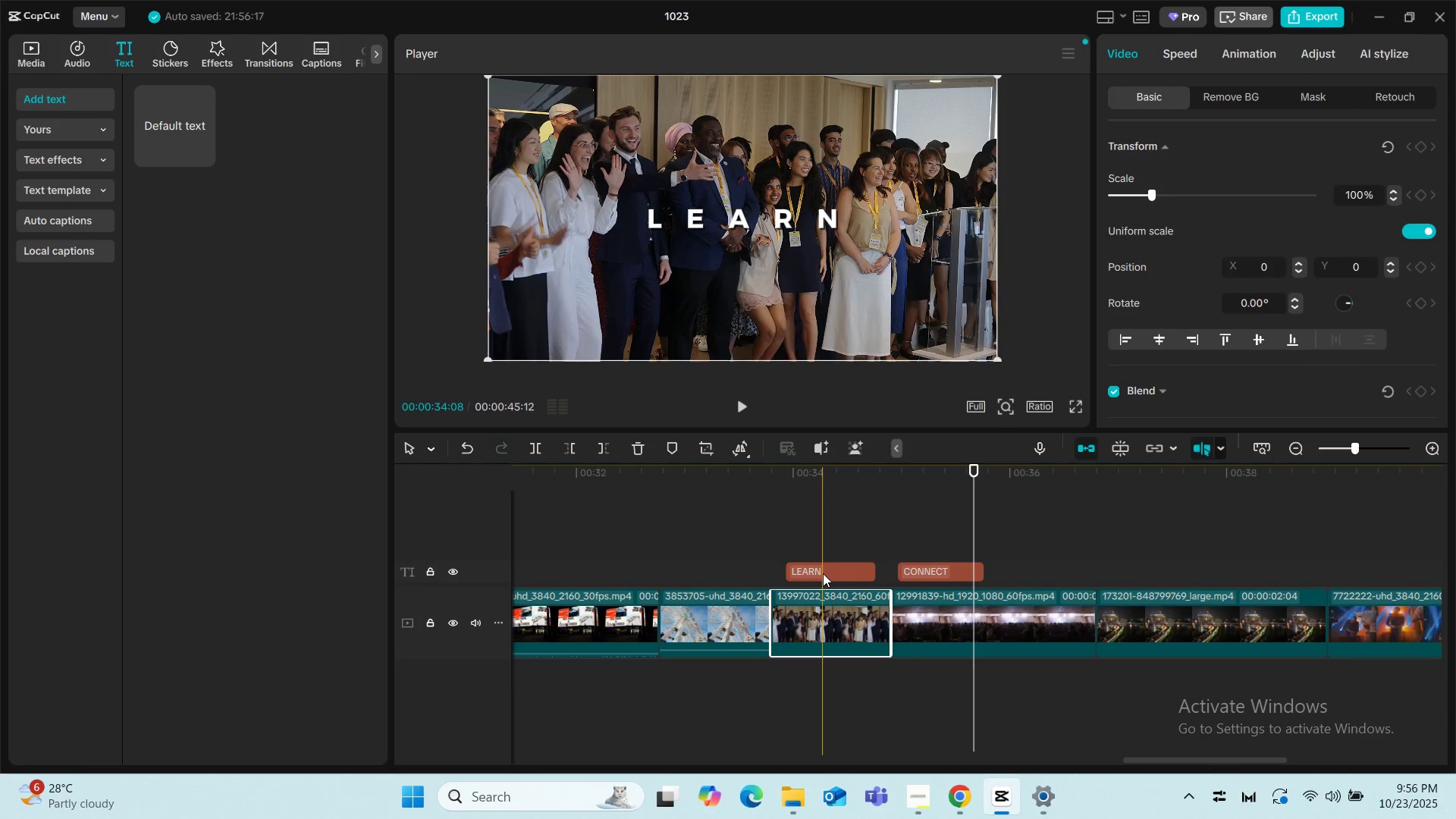 
left_click([823, 573])
 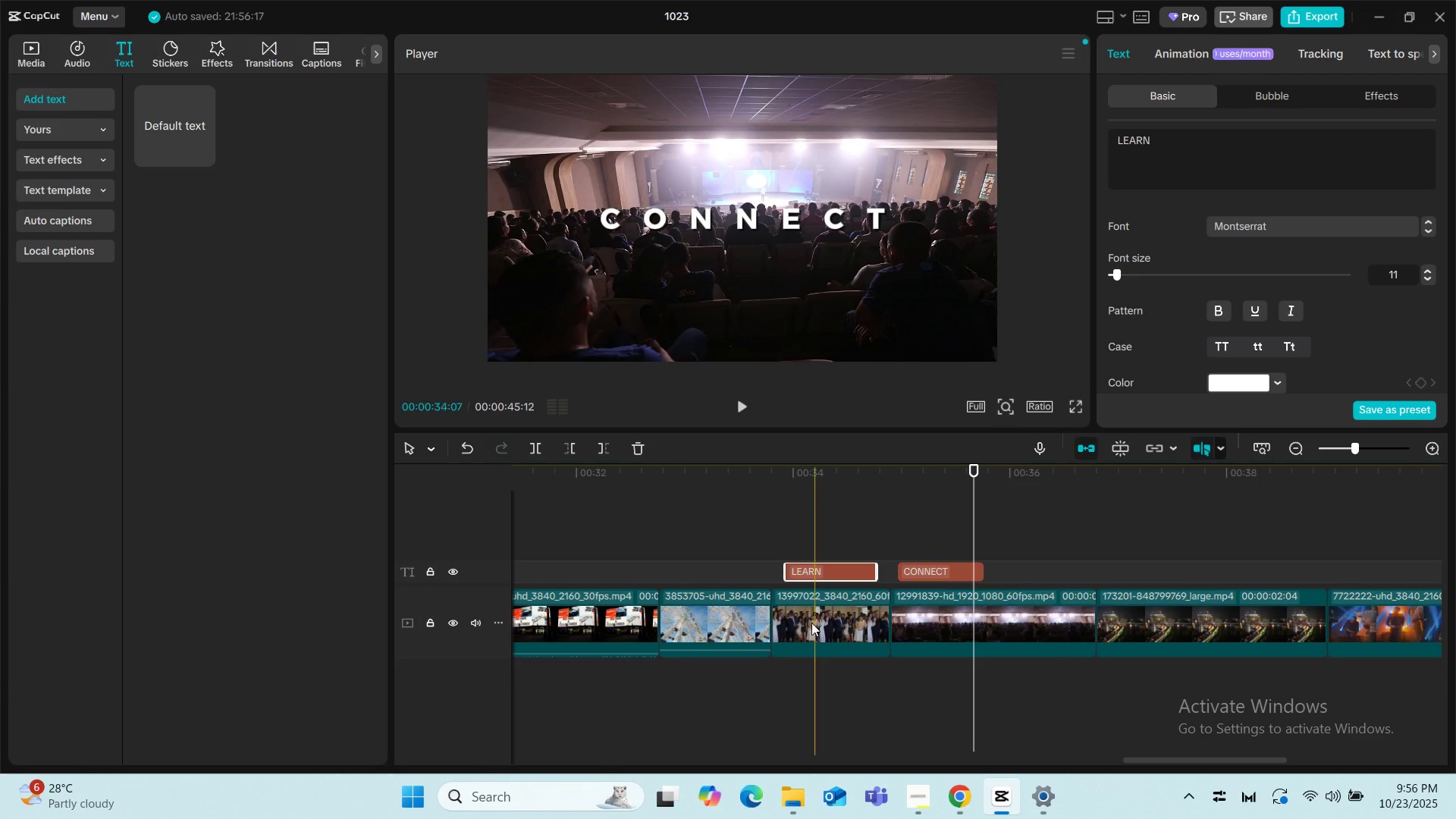 
left_click([786, 511])
 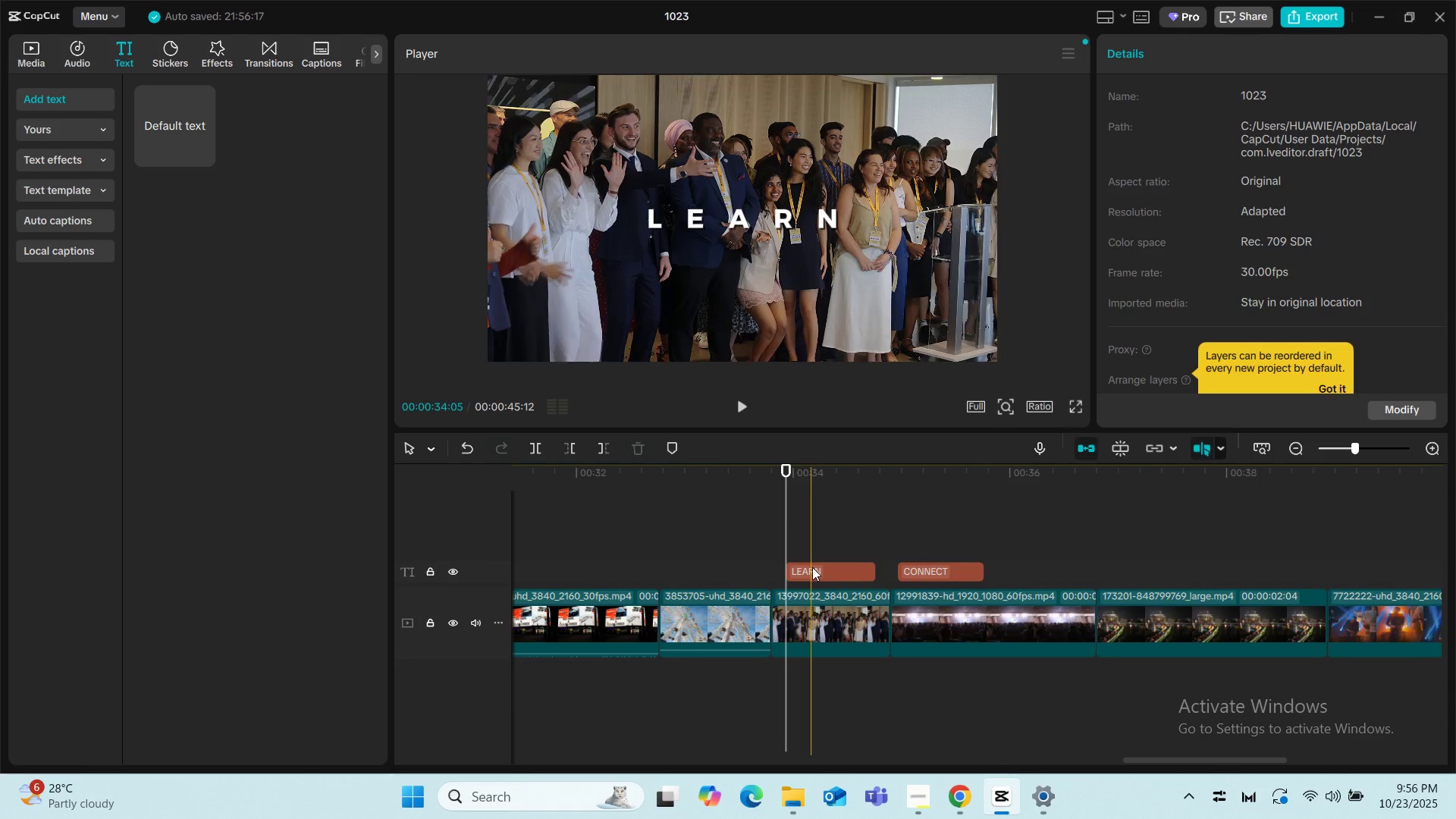 
left_click([812, 569])
 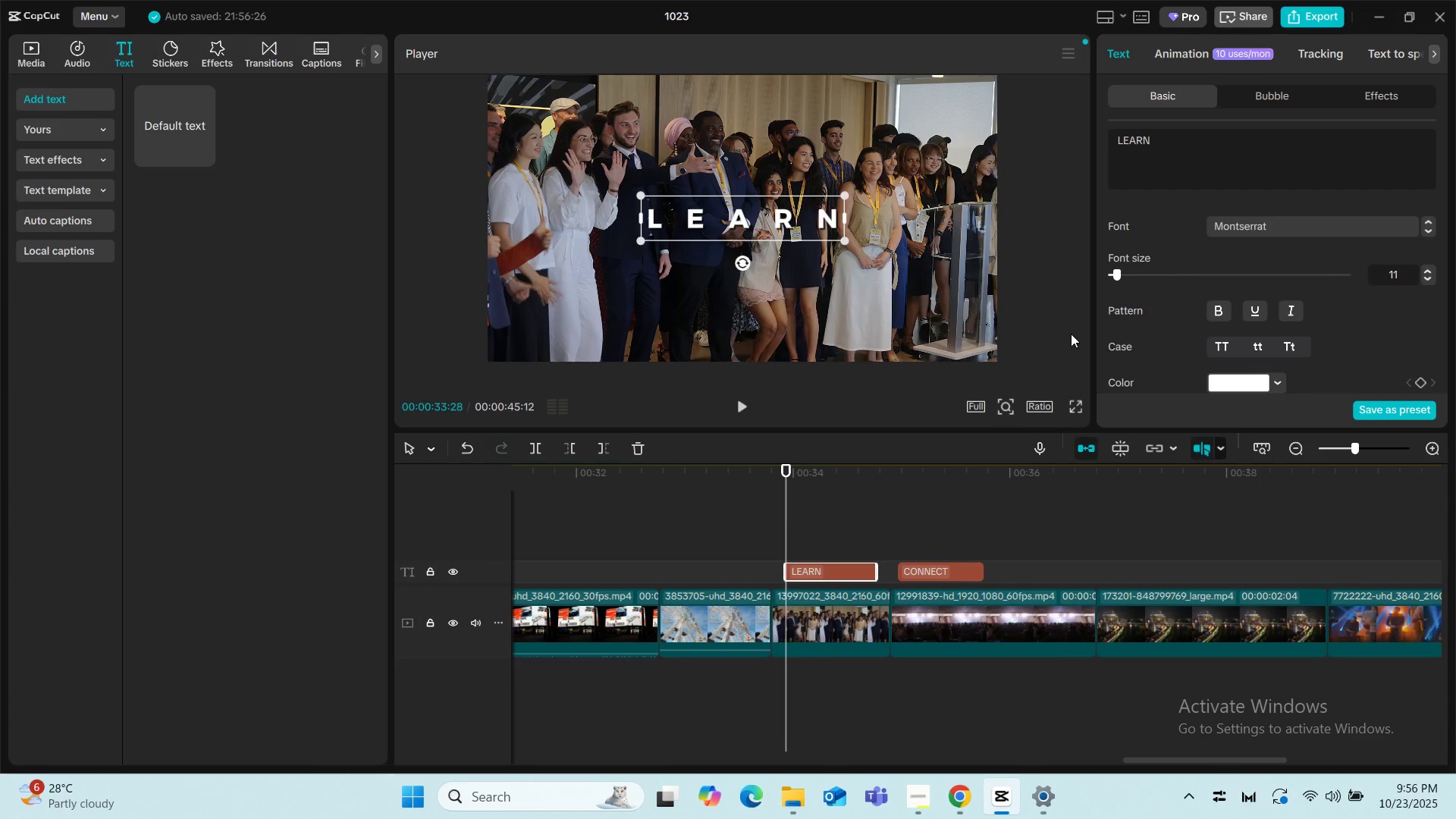 
scroll: coordinate [1385, 313], scroll_direction: down, amount: 2.0
 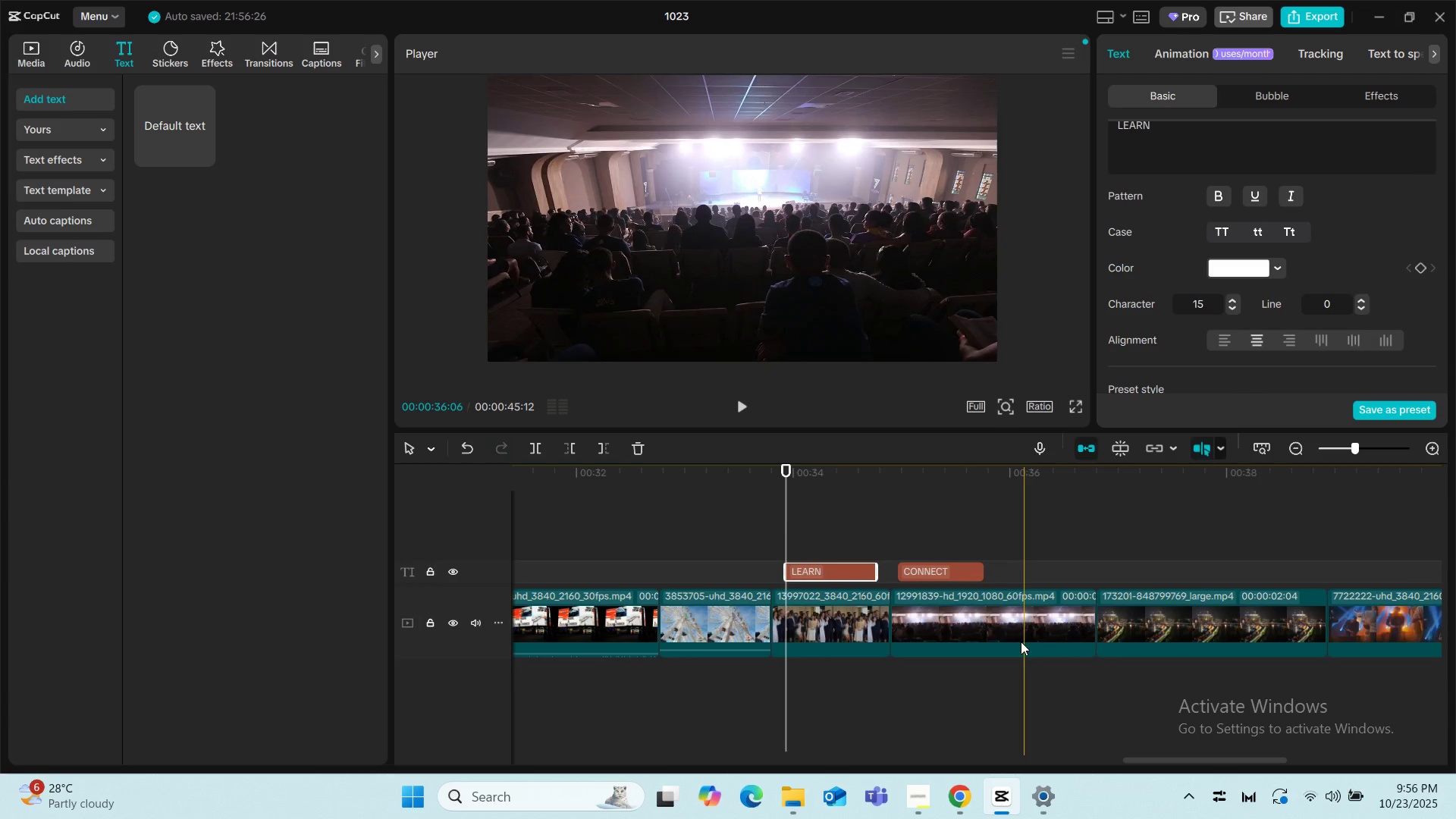 
left_click([940, 603])
 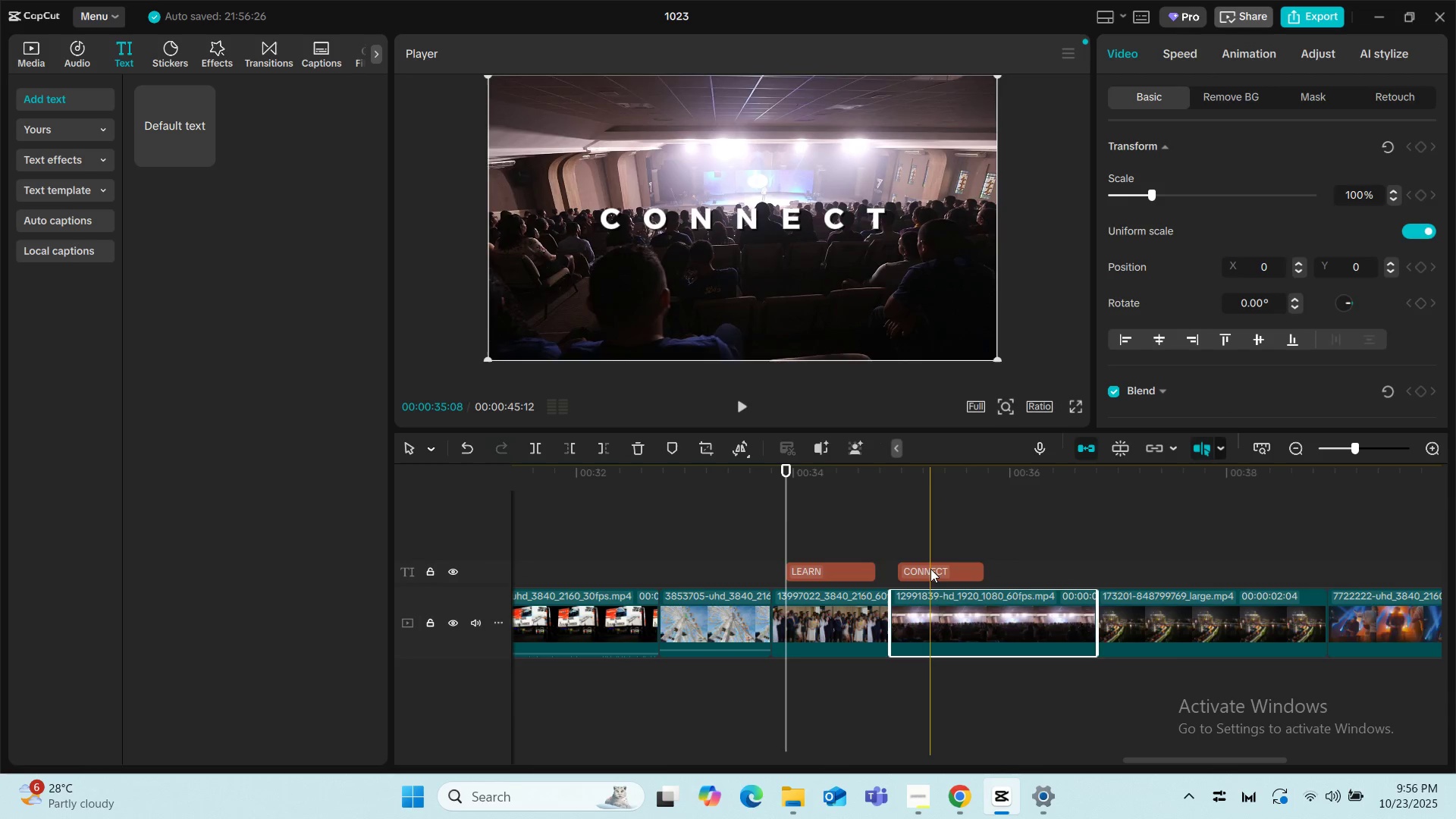 
left_click([930, 568])
 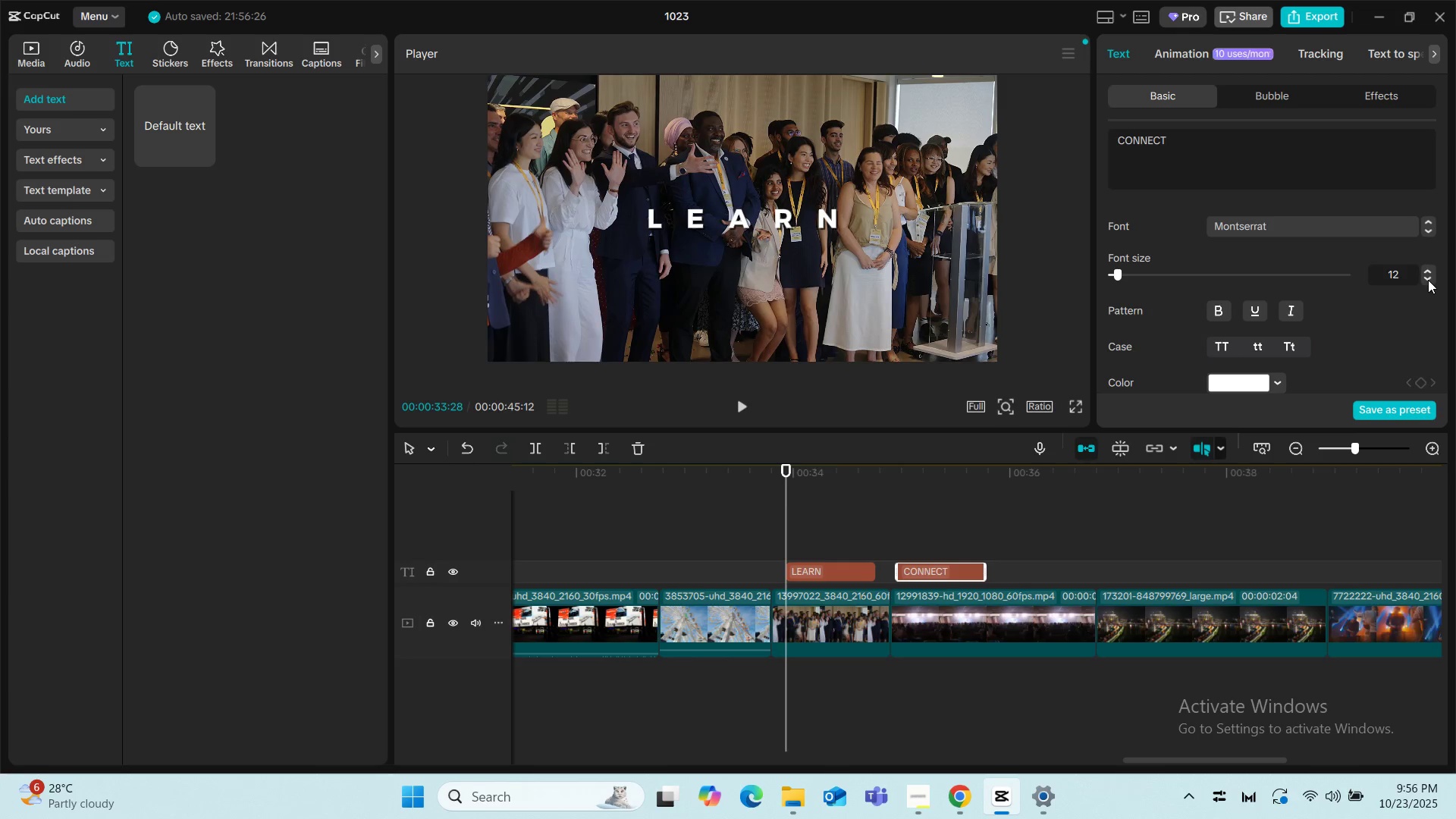 
left_click([938, 514])
 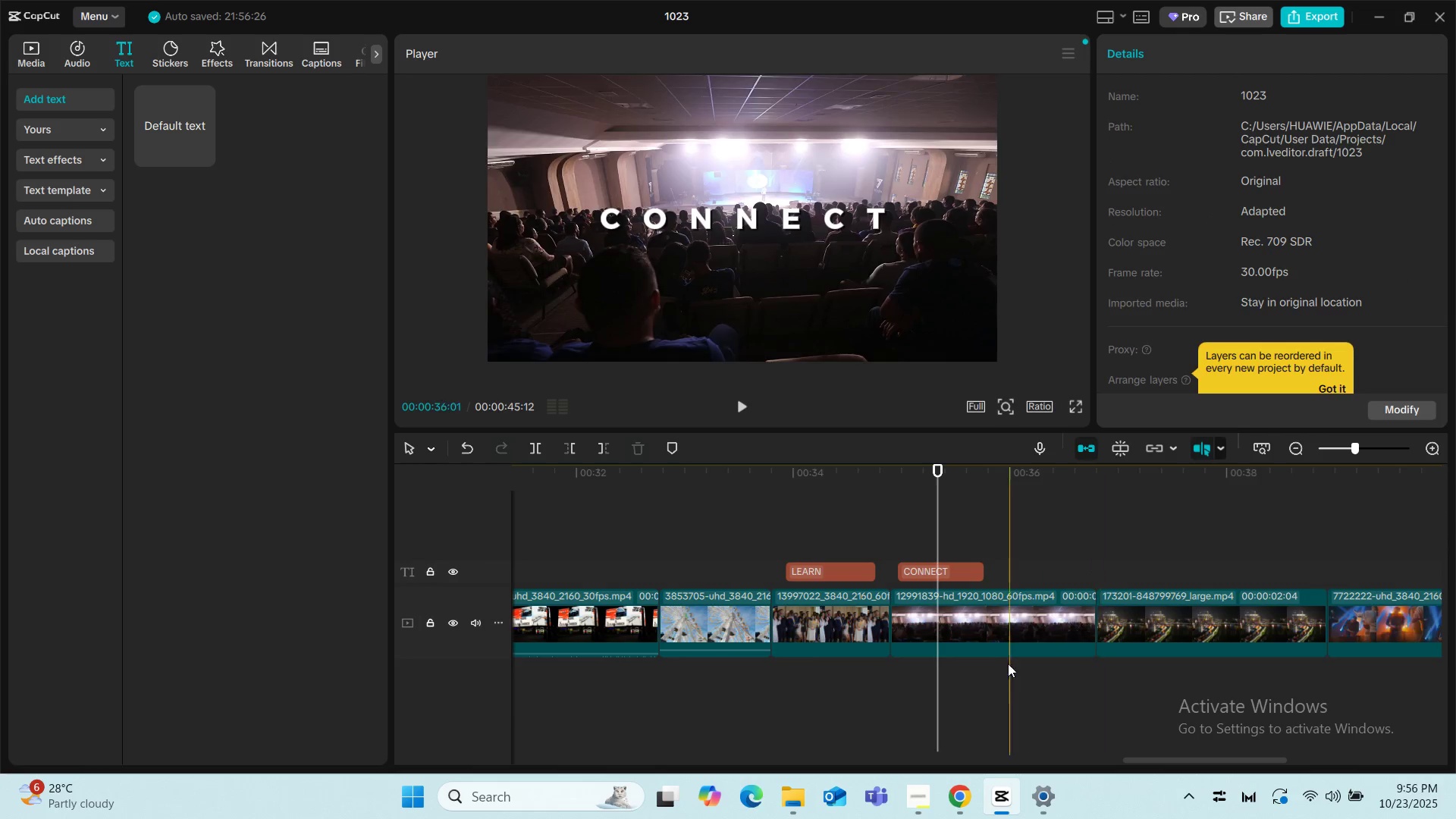 
left_click([990, 664])
 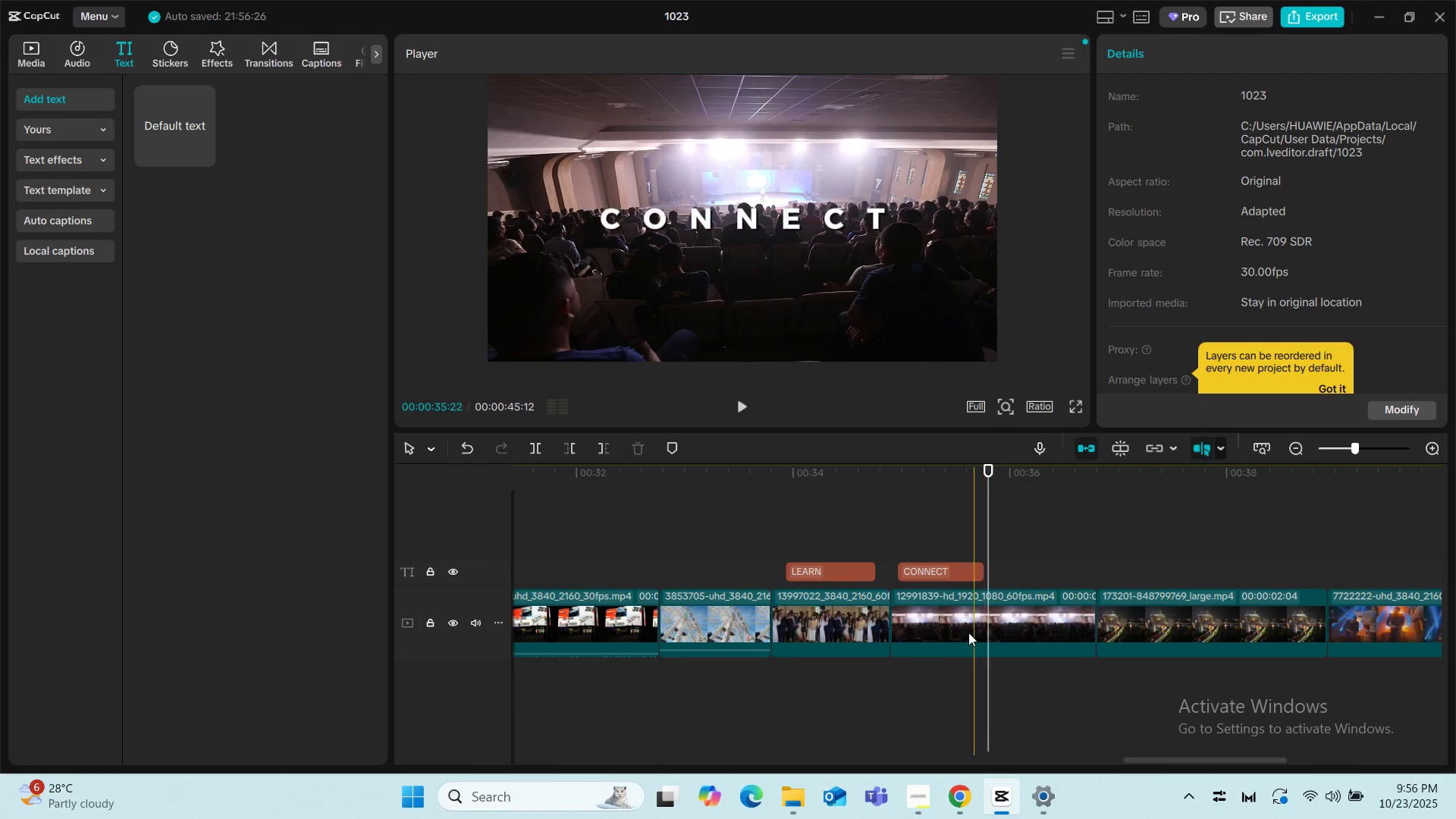 
left_click([943, 626])
 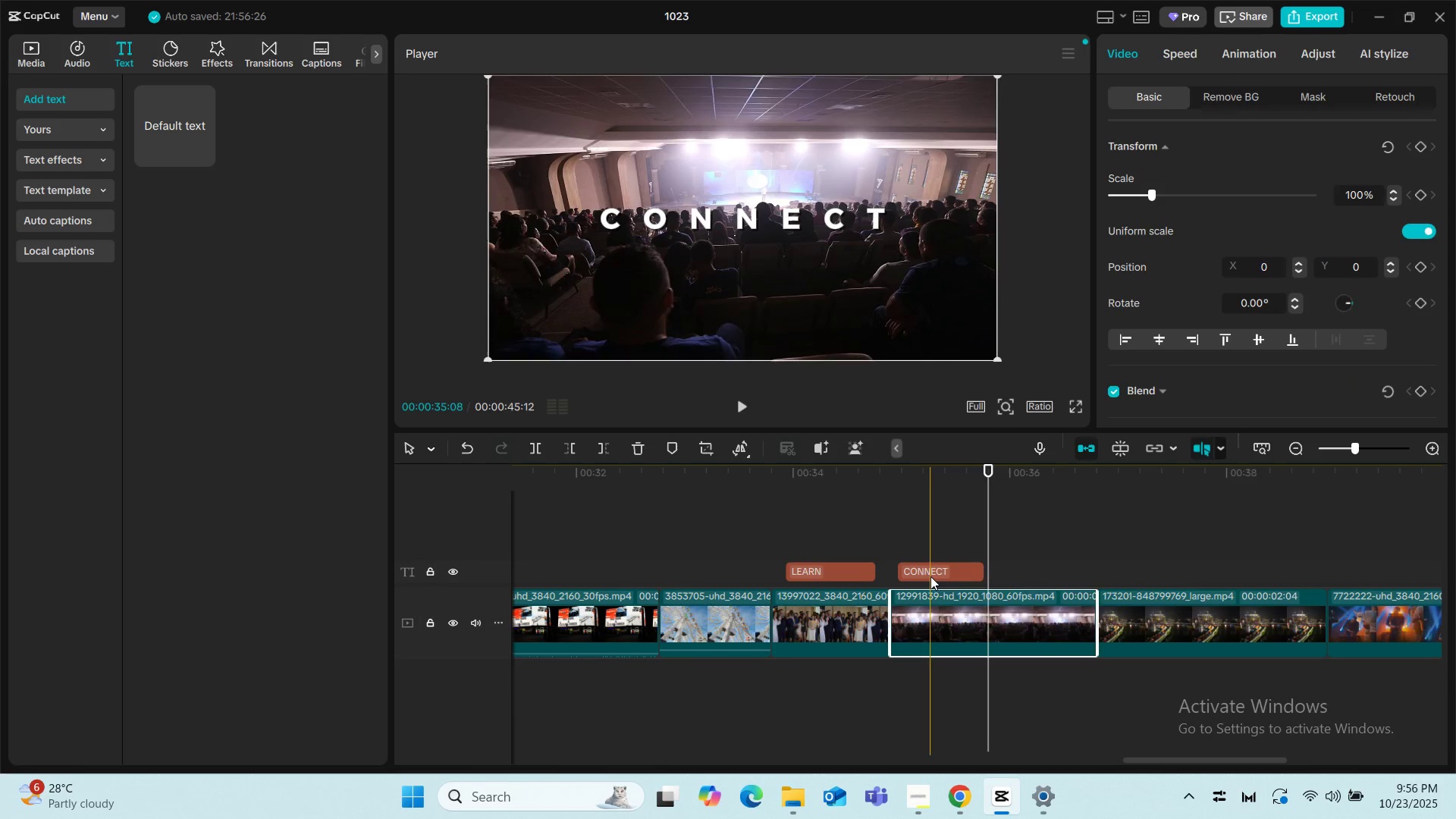 
left_click([930, 576])
 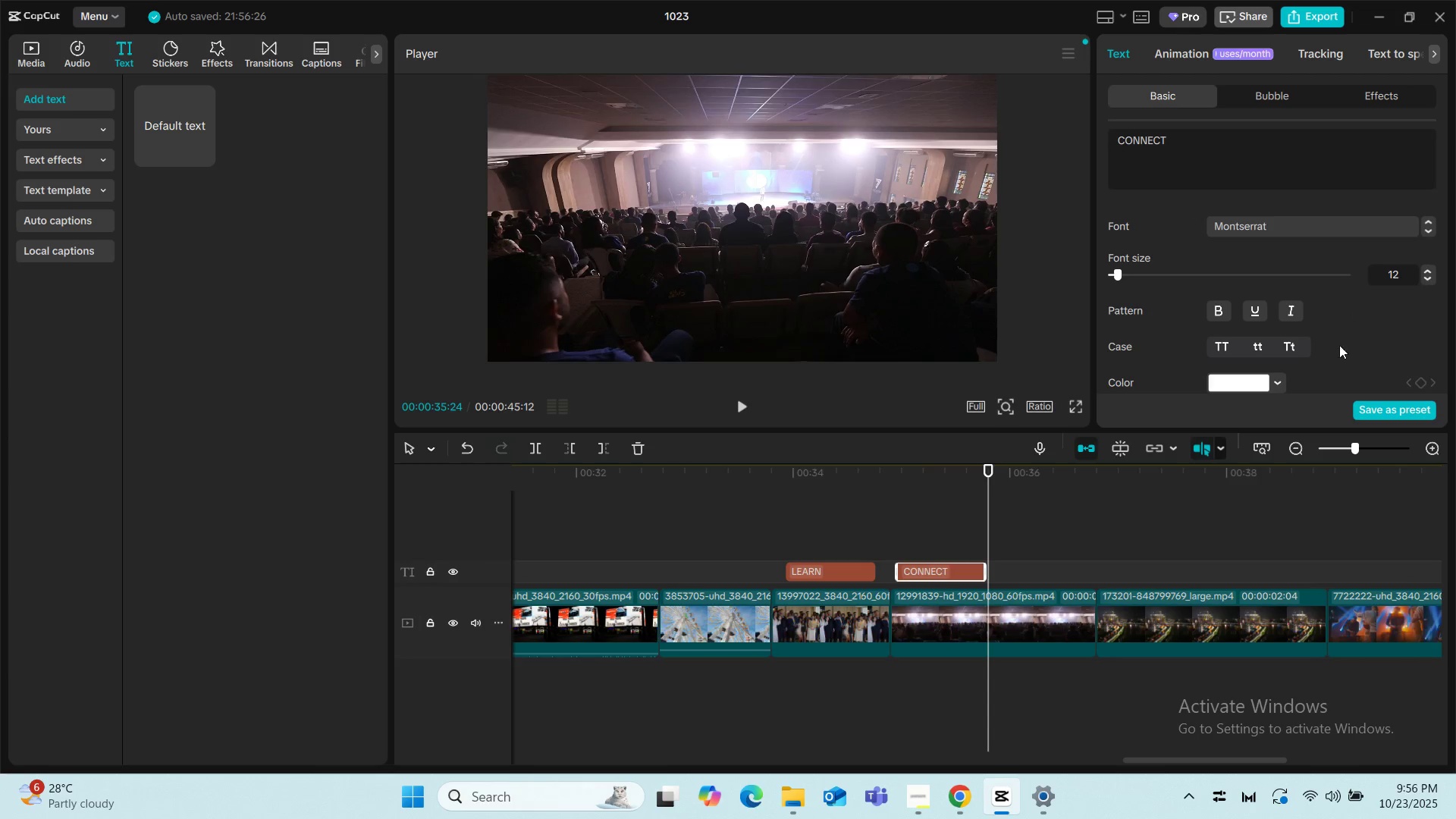 
left_click([918, 500])
 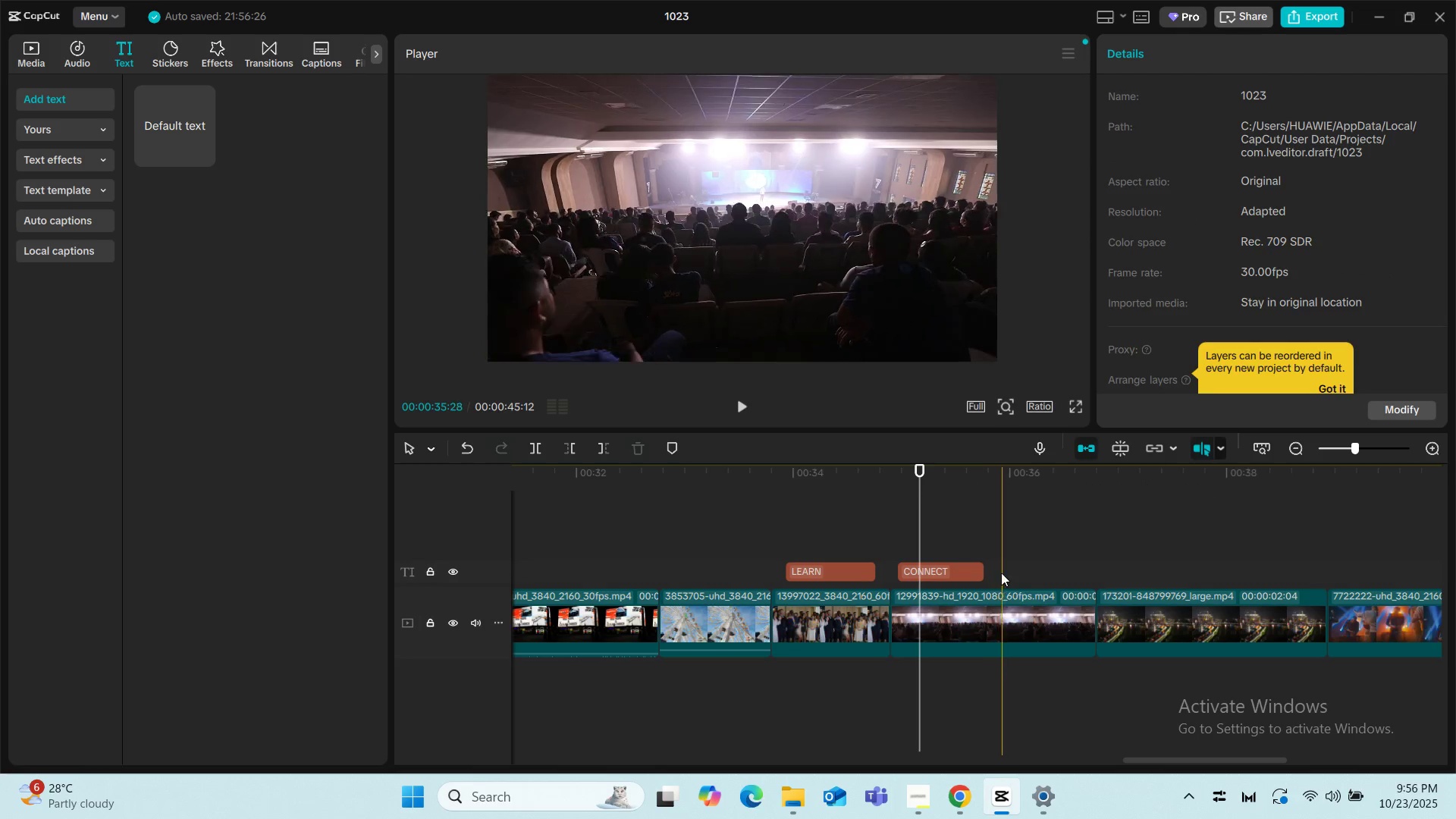 
left_click([952, 572])
 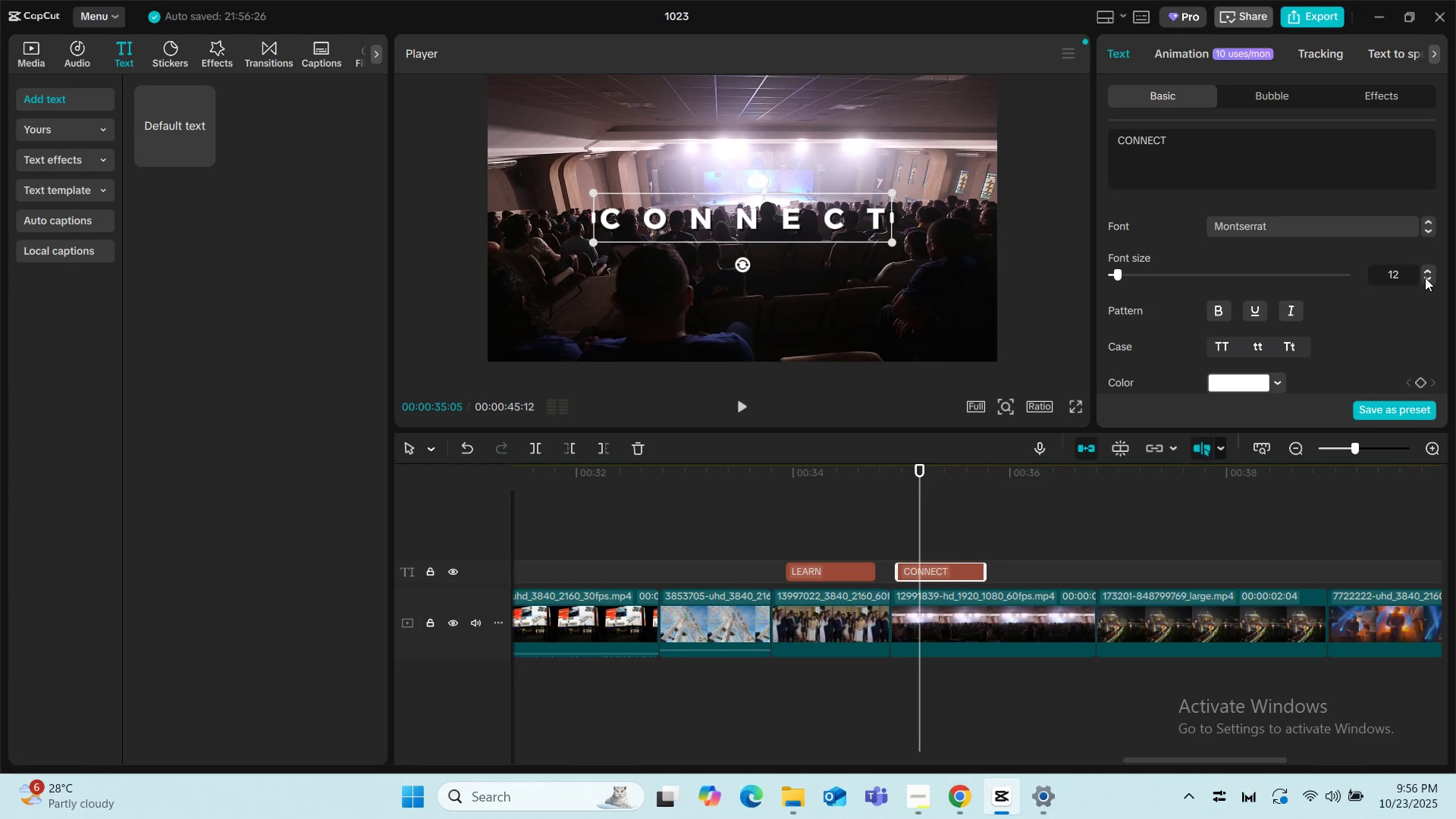 
left_click([1427, 276])
 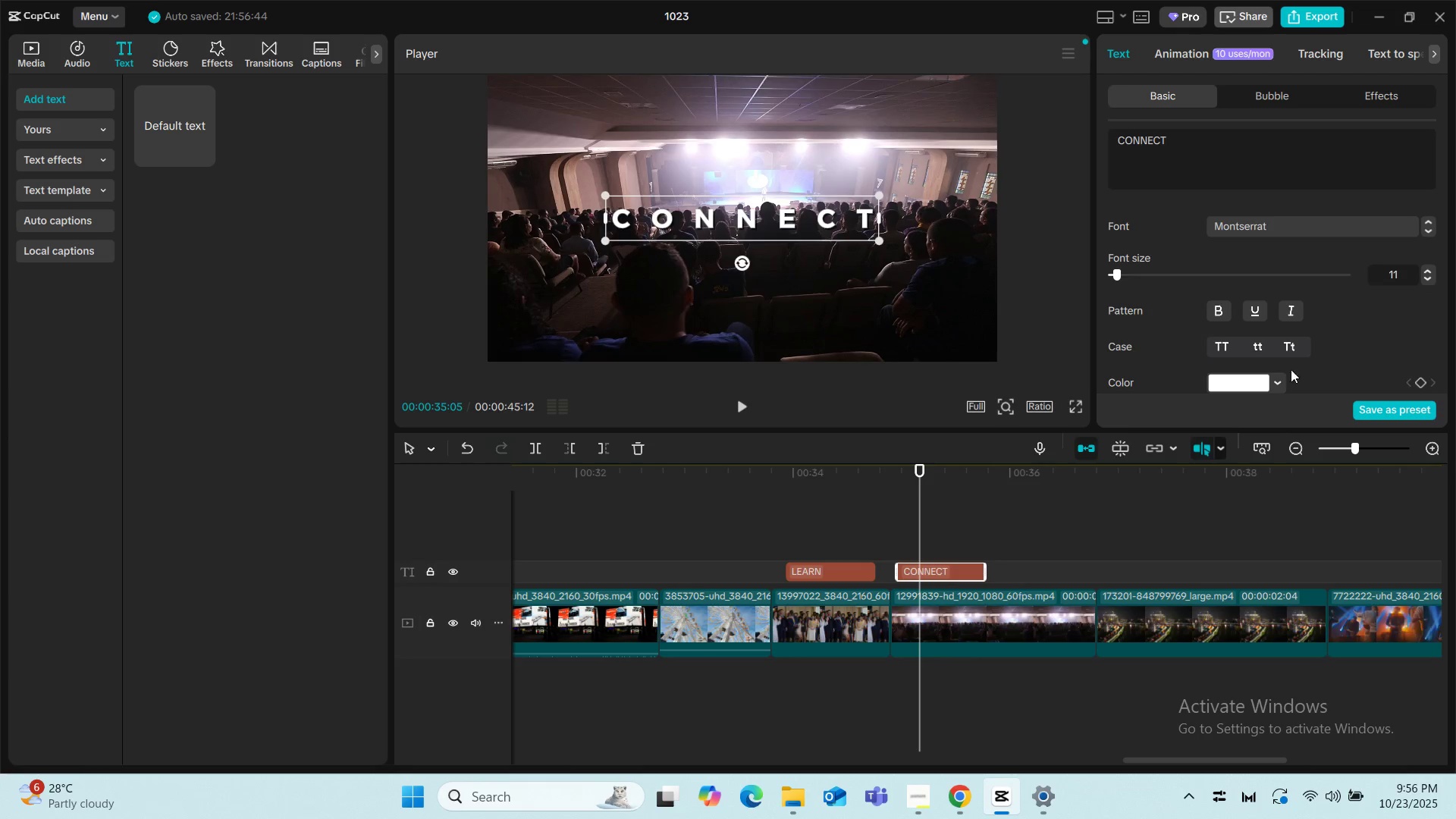 
scroll: coordinate [1234, 359], scroll_direction: down, amount: 2.0
 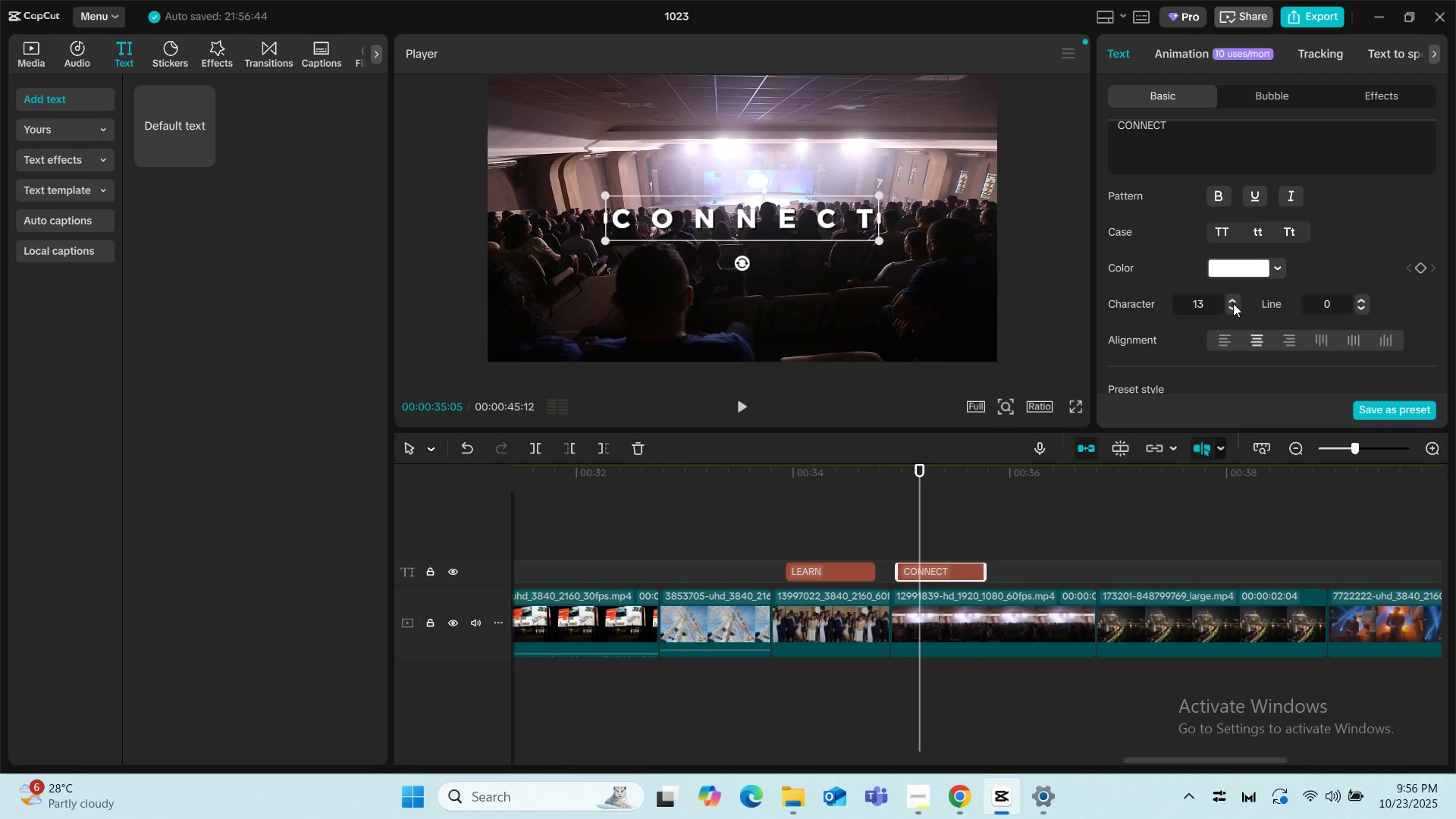 
left_click([1231, 299])
 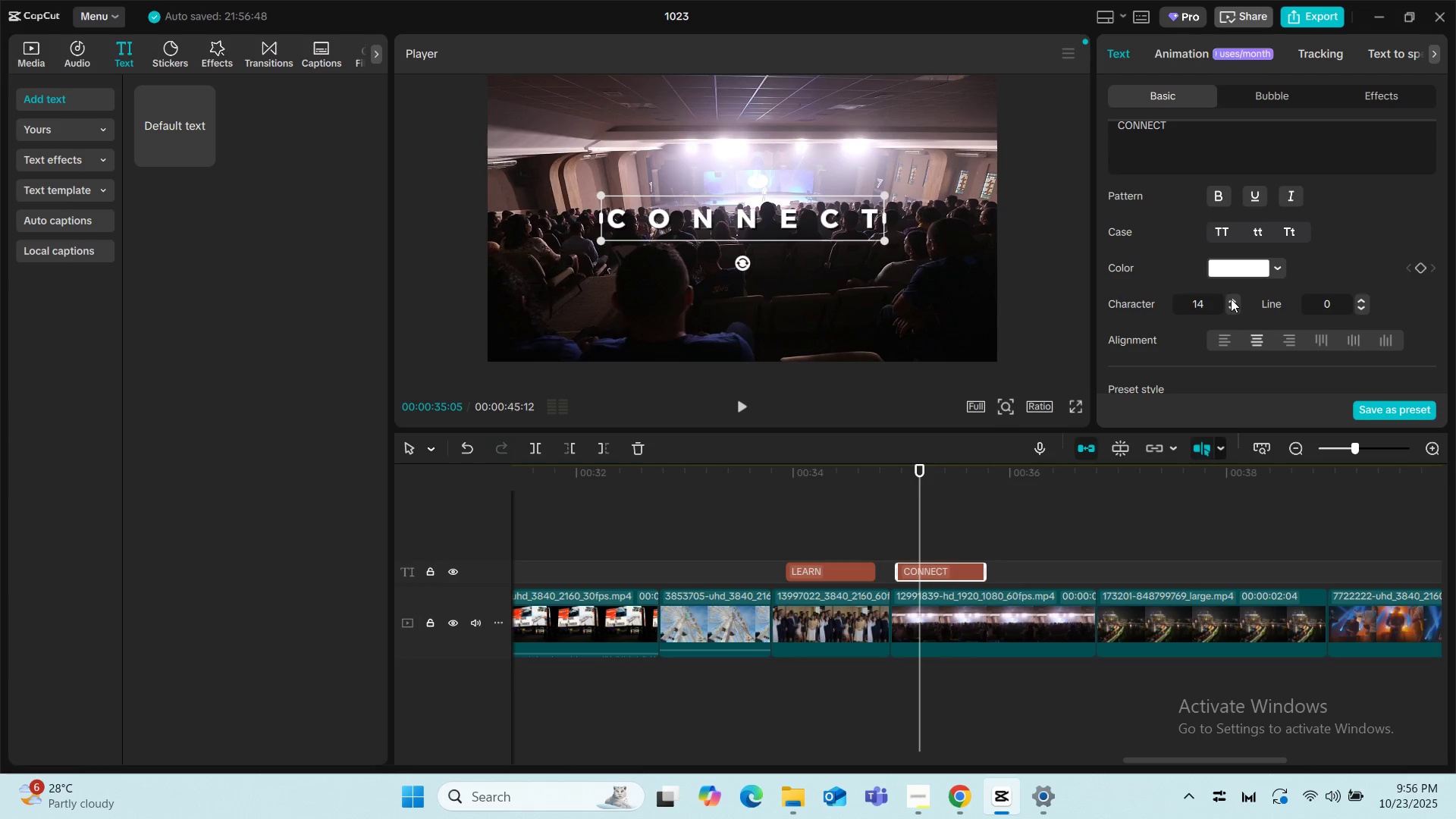 
left_click([1231, 299])
 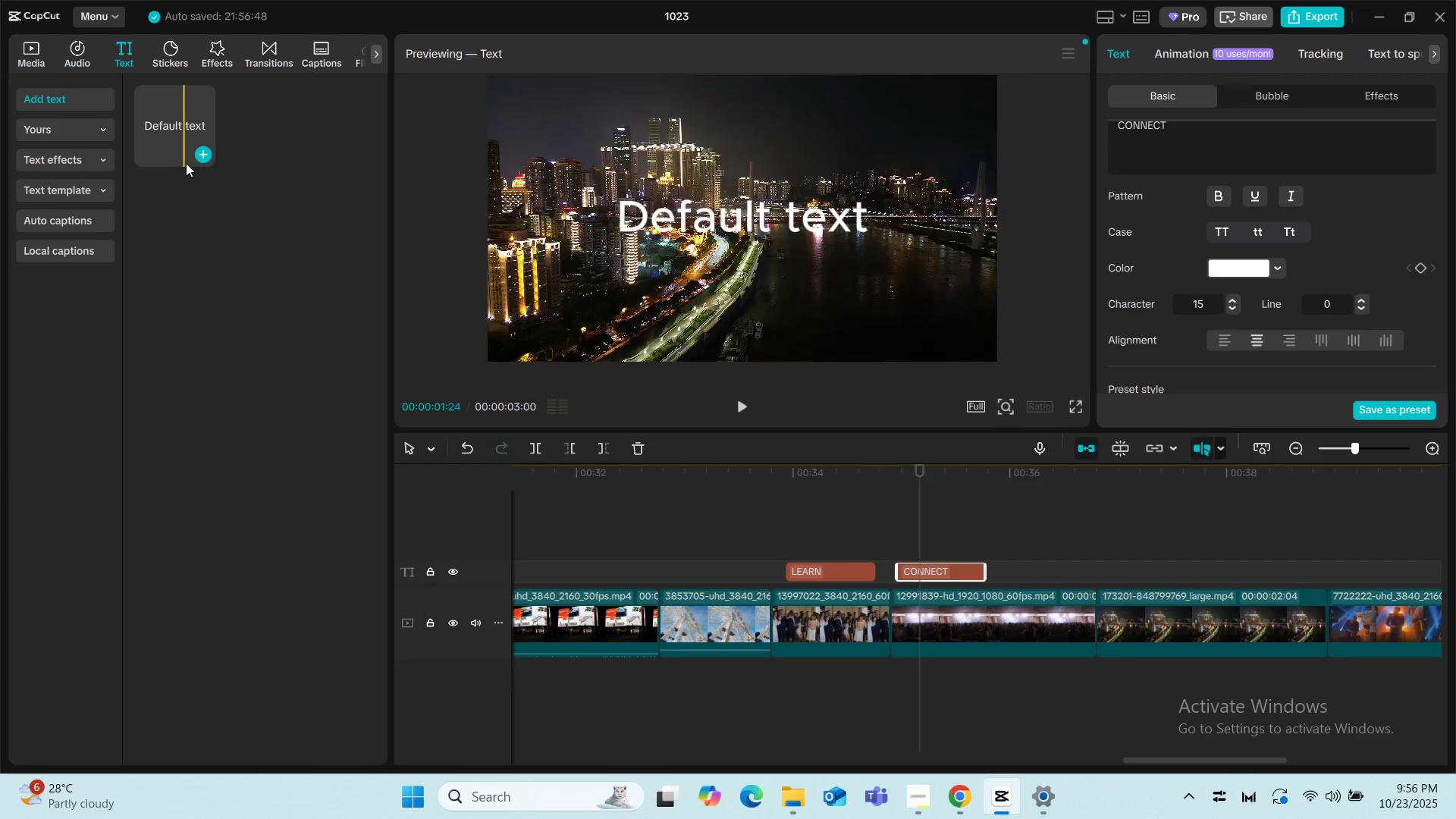 
left_click_drag(start_coordinate=[174, 105], to_coordinate=[992, 572])
 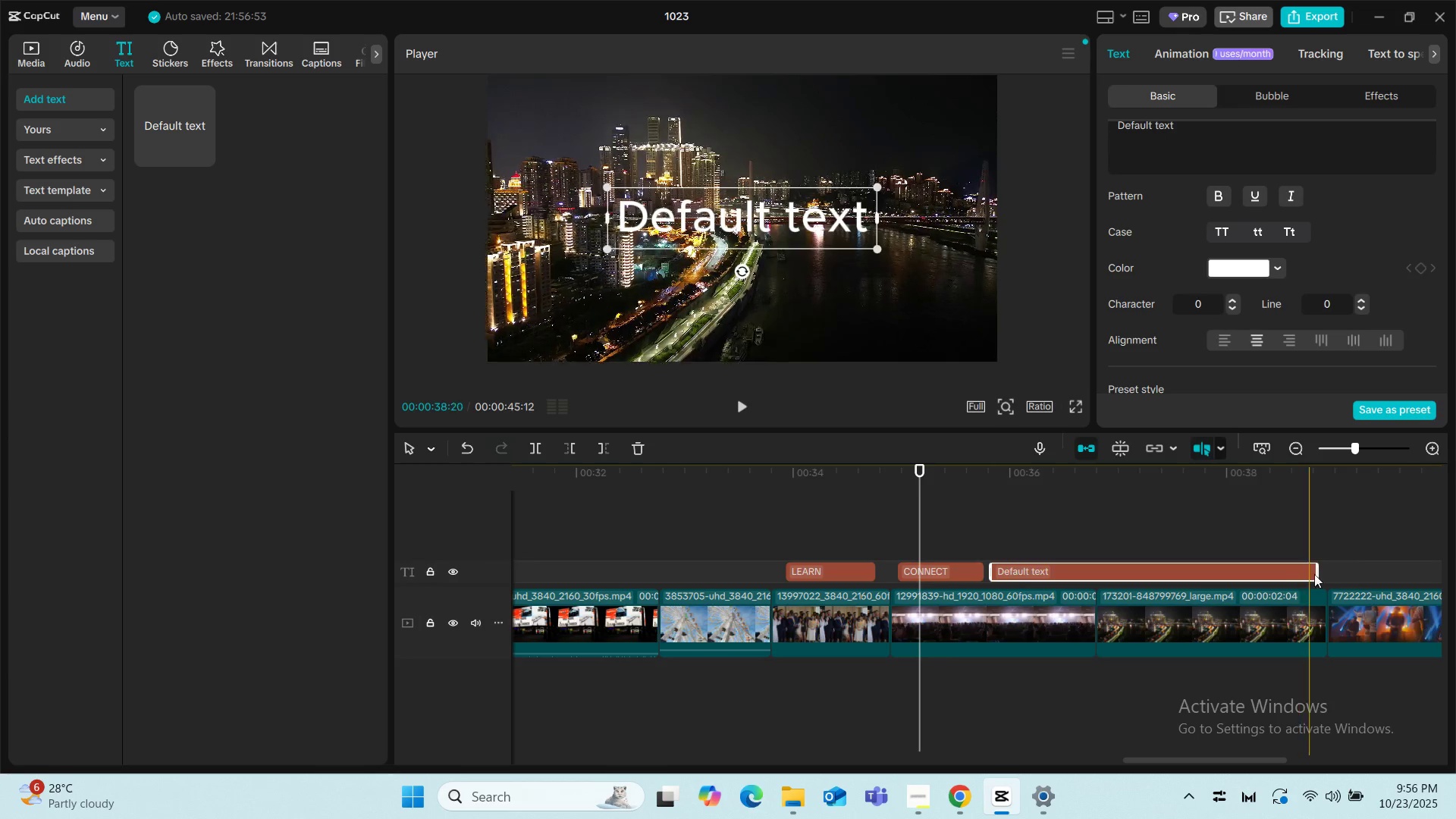 
left_click([1316, 573])
 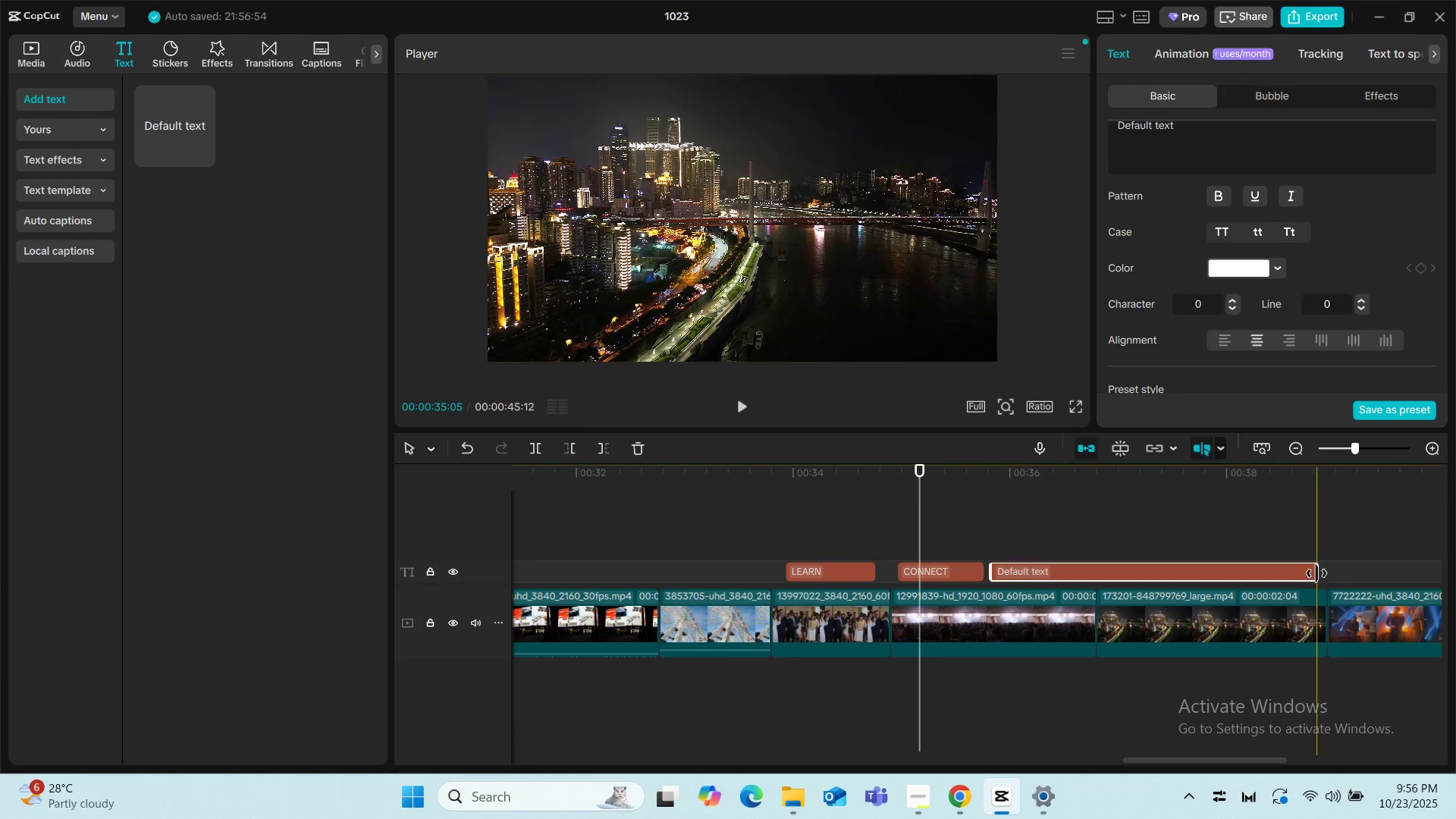 
left_click_drag(start_coordinate=[1316, 573], to_coordinate=[1074, 573])
 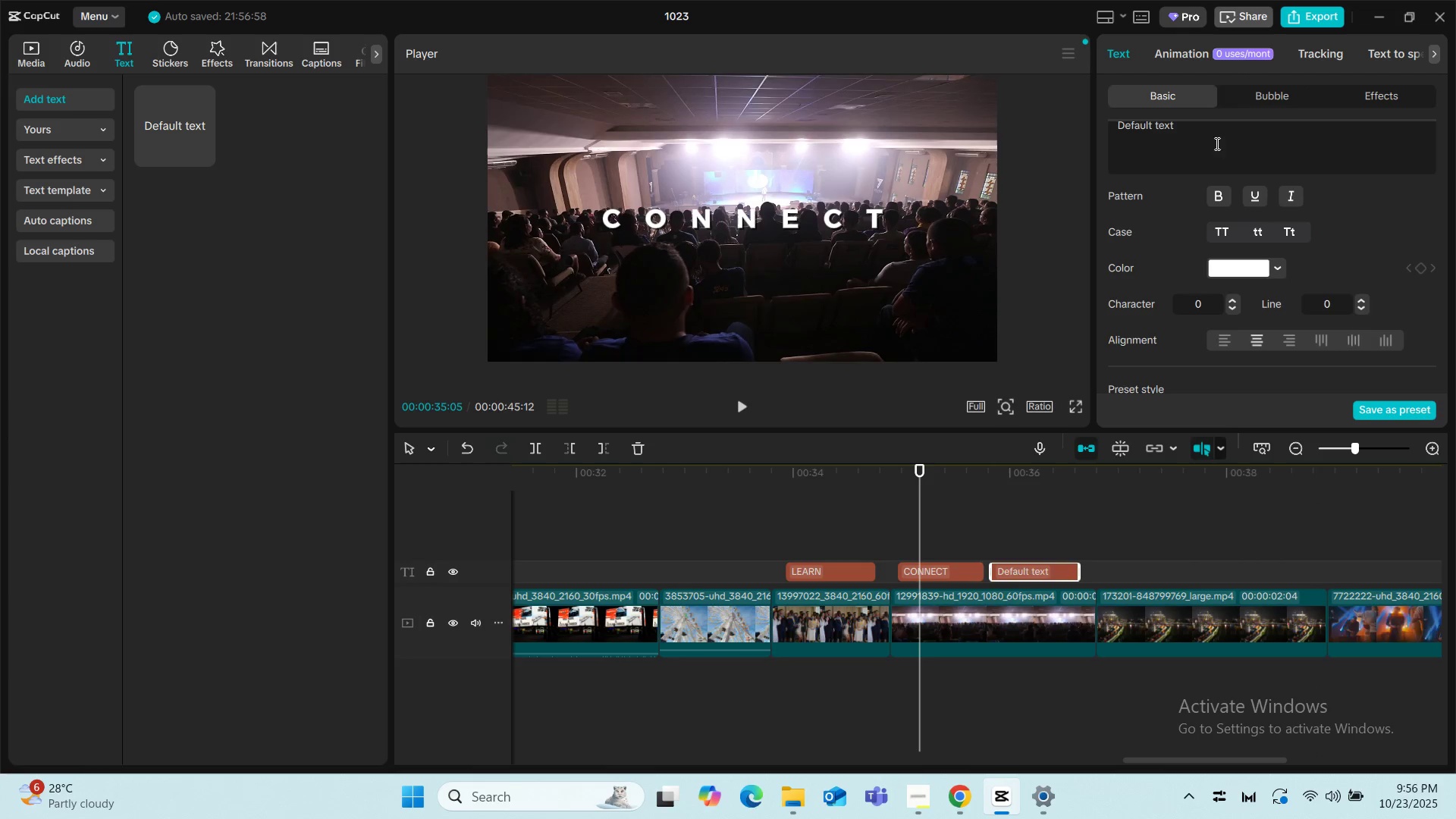 
left_click_drag(start_coordinate=[1188, 135], to_coordinate=[1122, 134])
 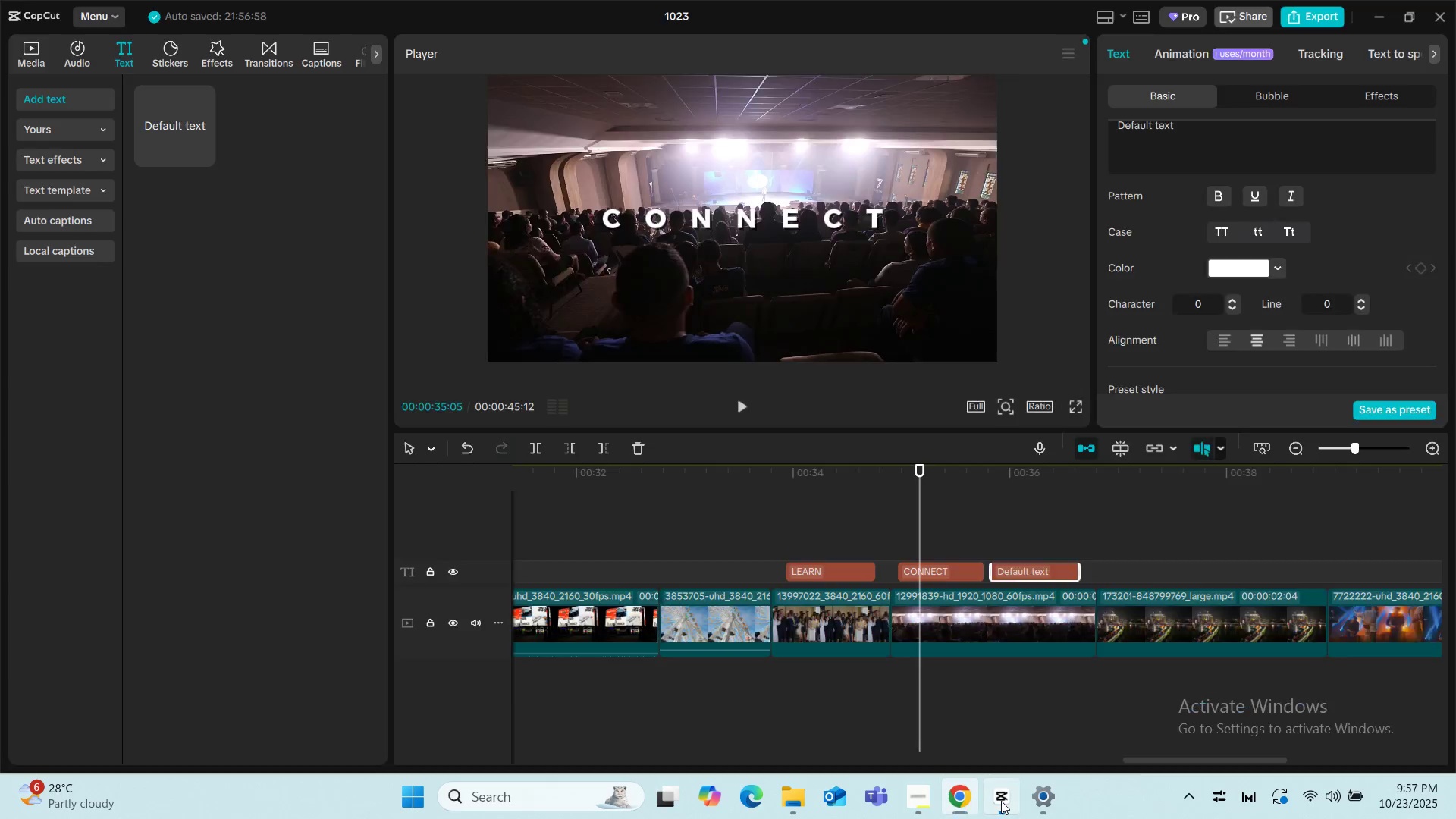 
wait(7.7)
 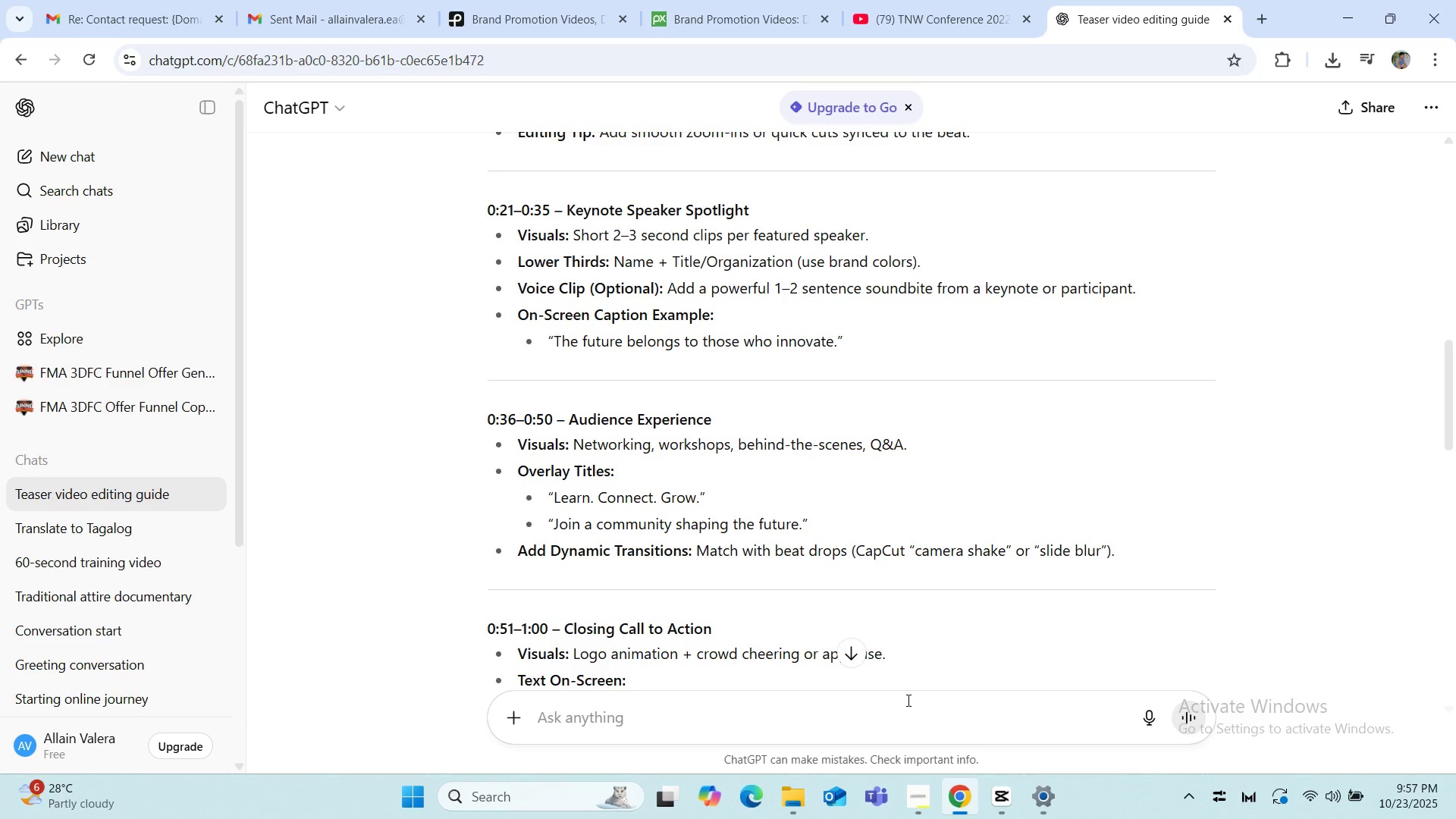 
left_click_drag(start_coordinate=[1179, 130], to_coordinate=[1109, 131])
 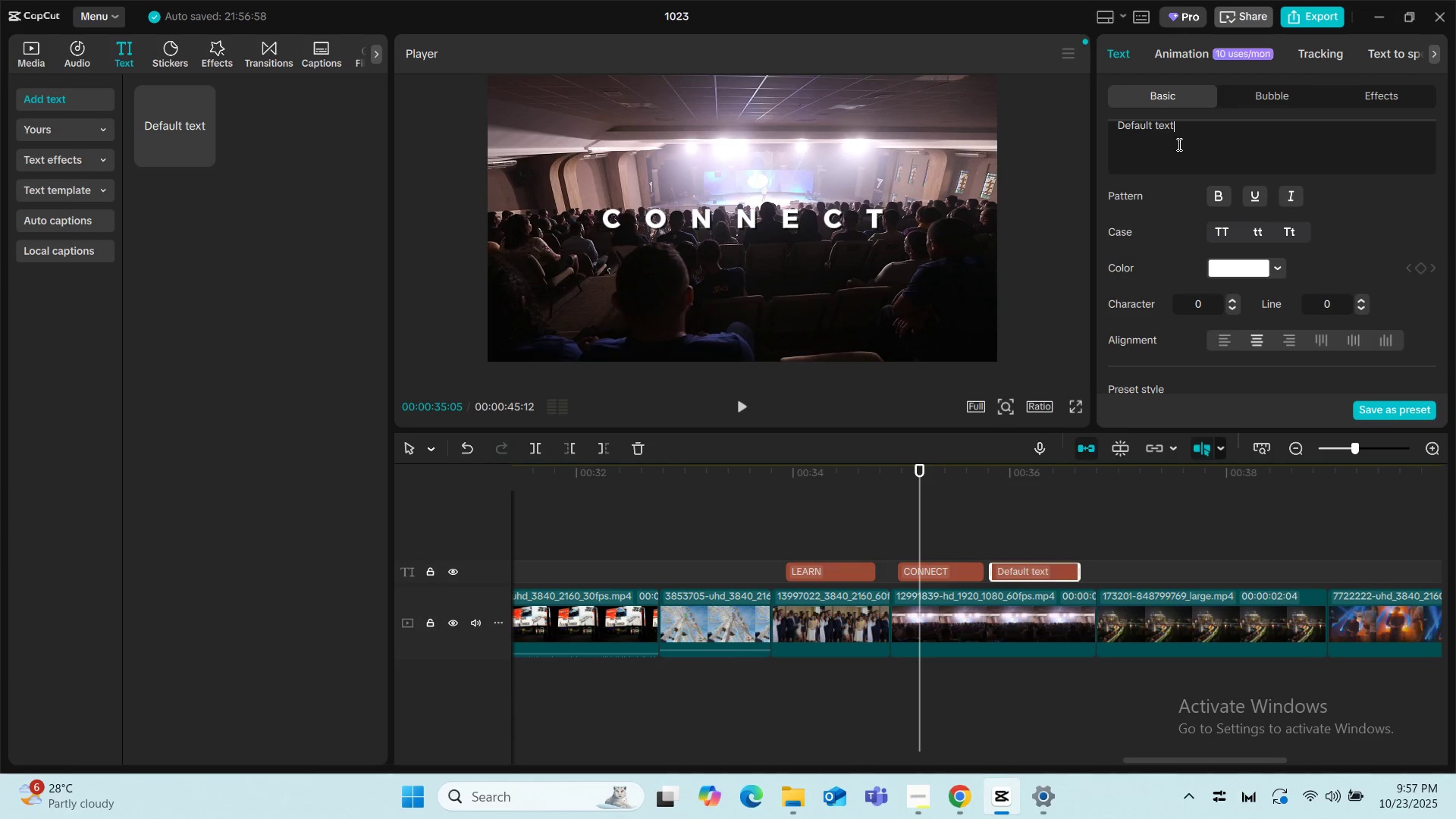 
scroll: coordinate [1178, 144], scroll_direction: up, amount: 2.0
 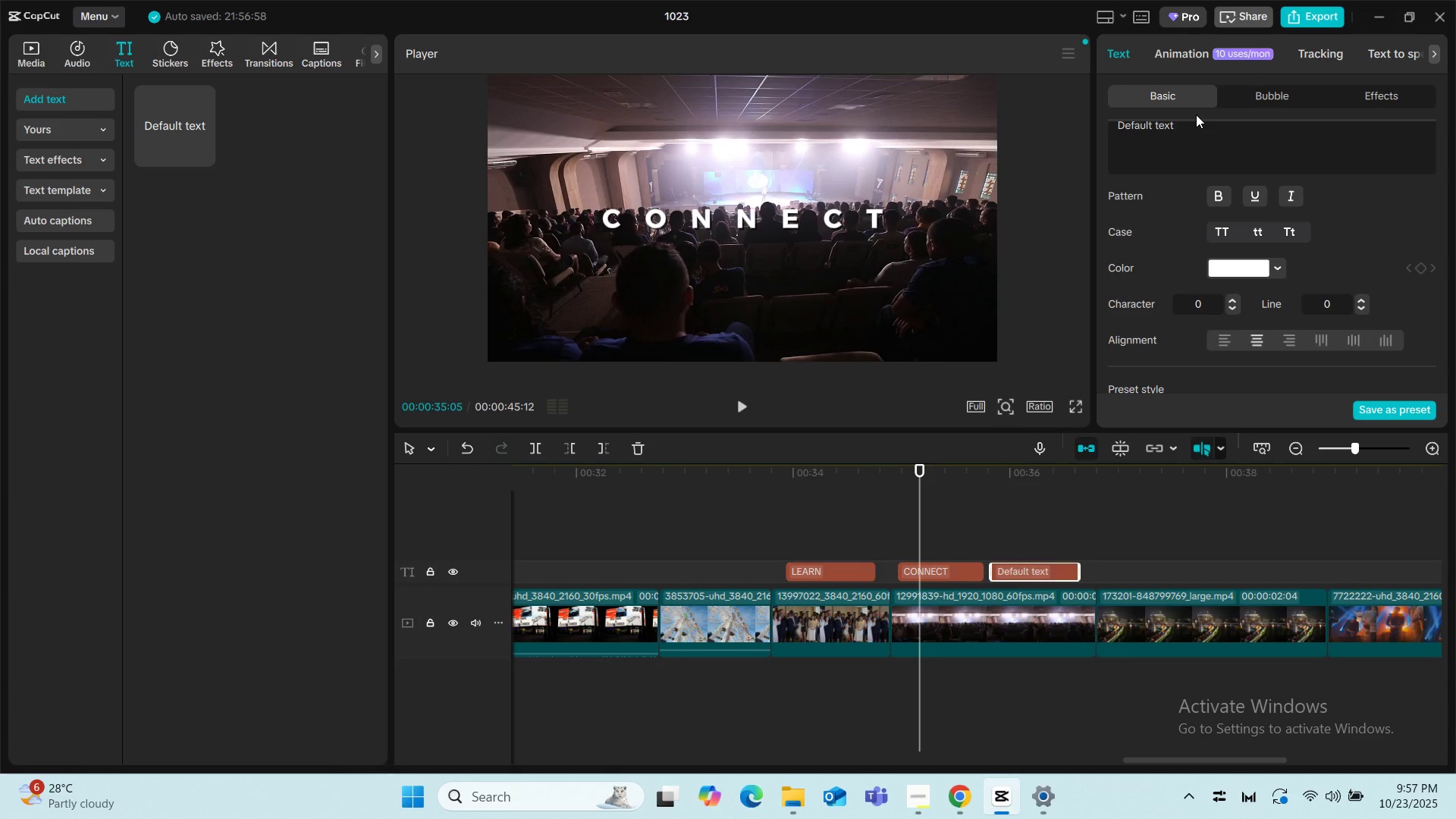 
left_click([1196, 115])
 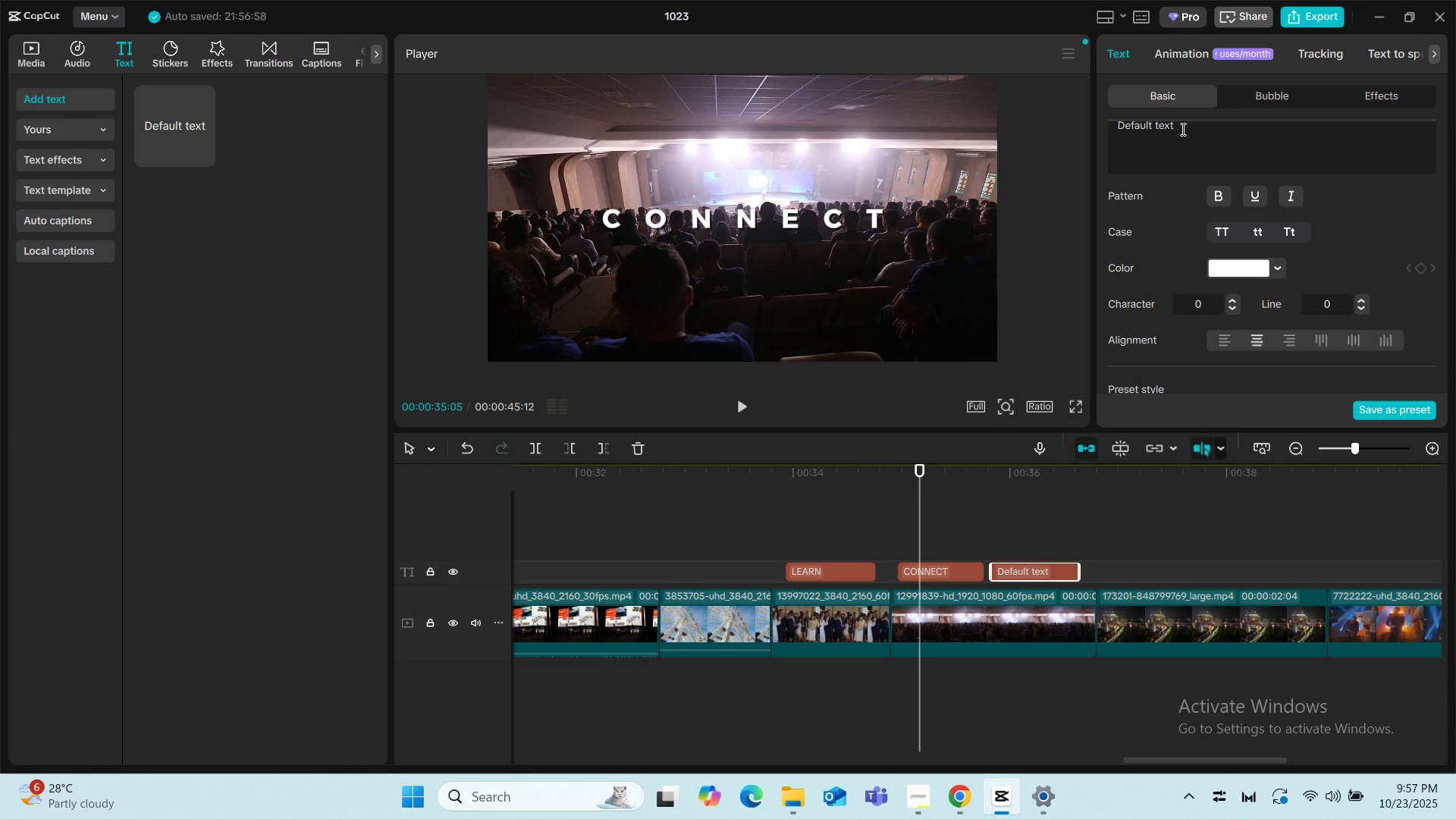 
left_click([1177, 129])
 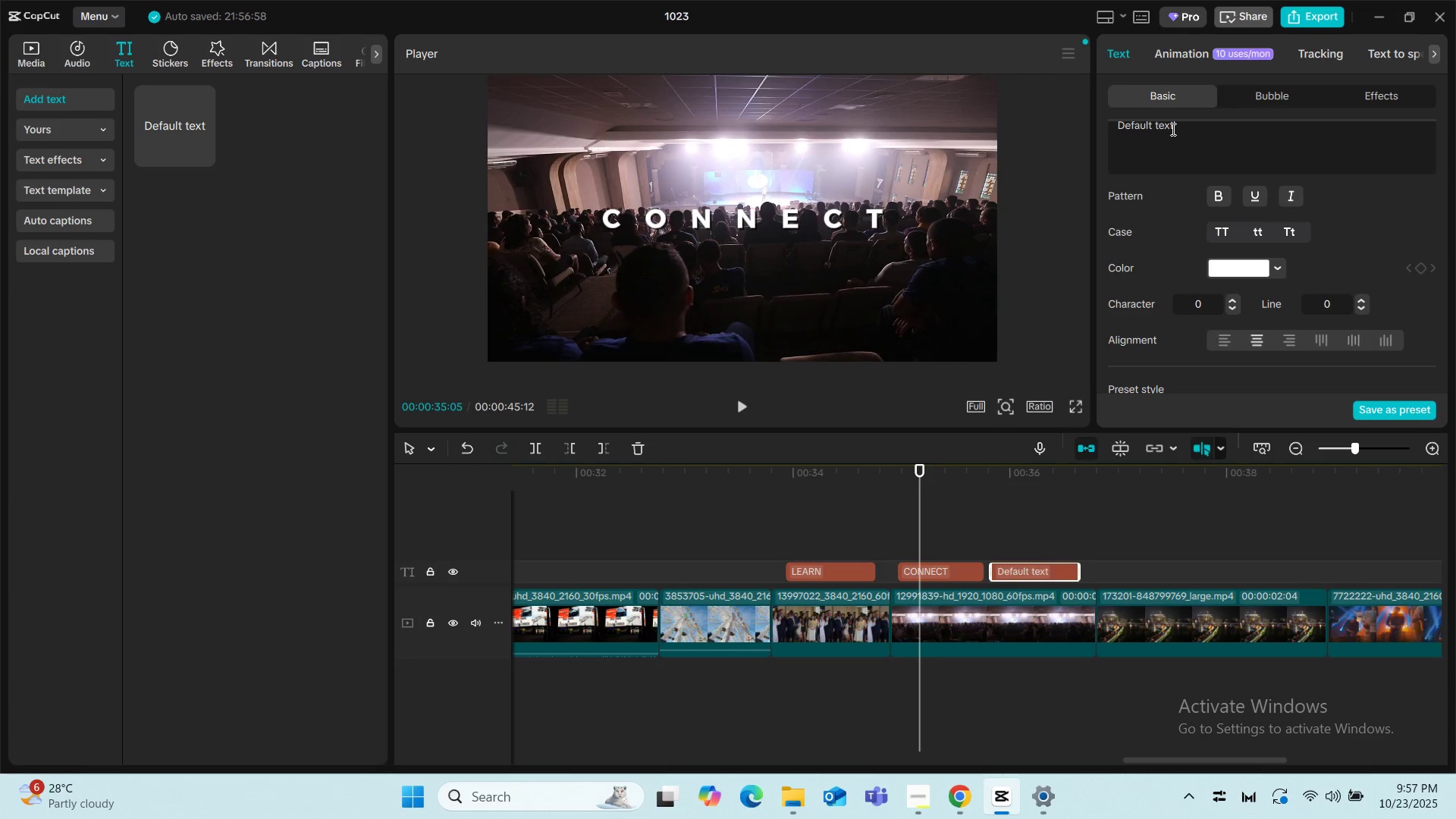 
hold_key(key=Backspace, duration=1.39)
 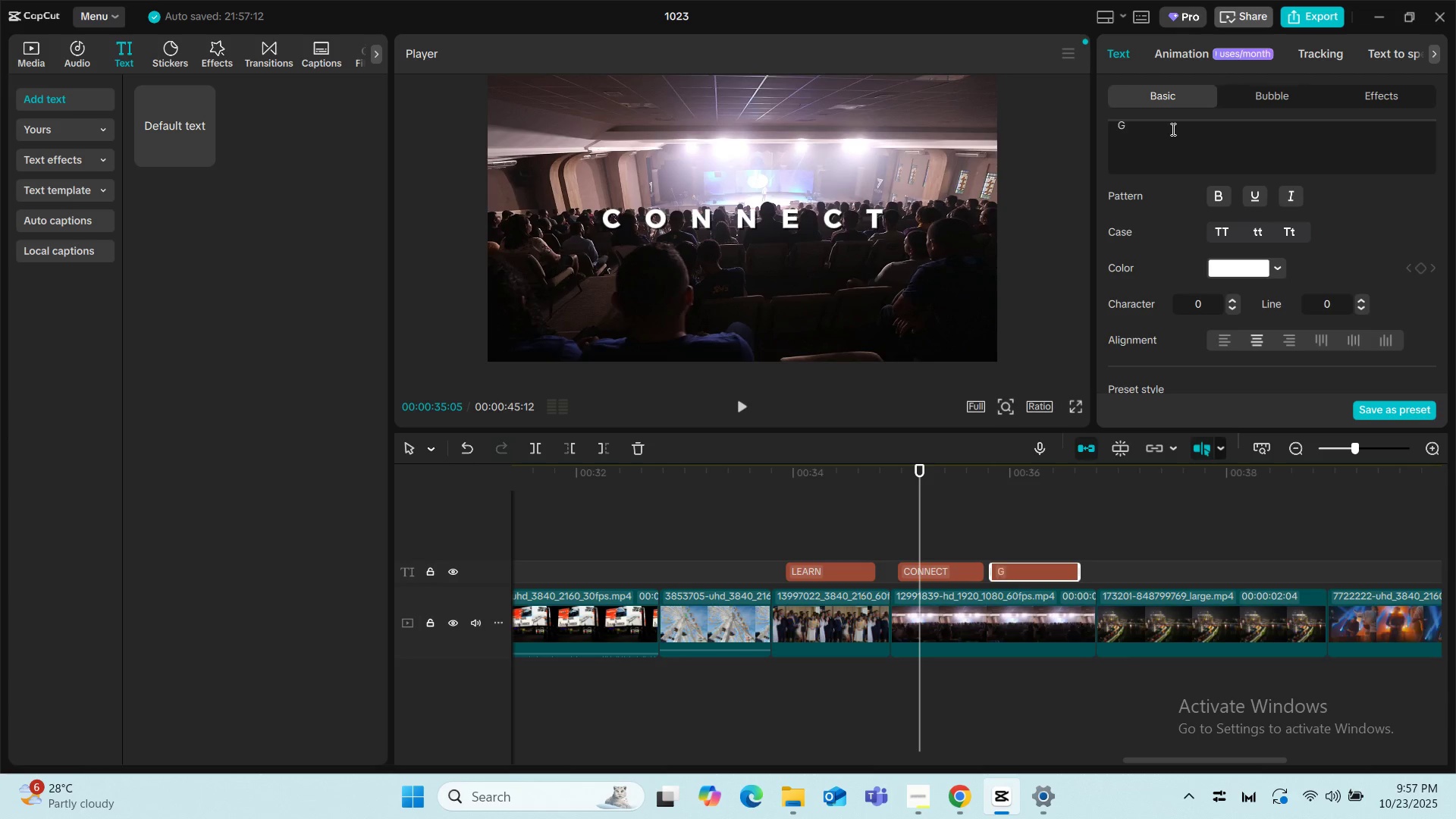 
type(GROW)
 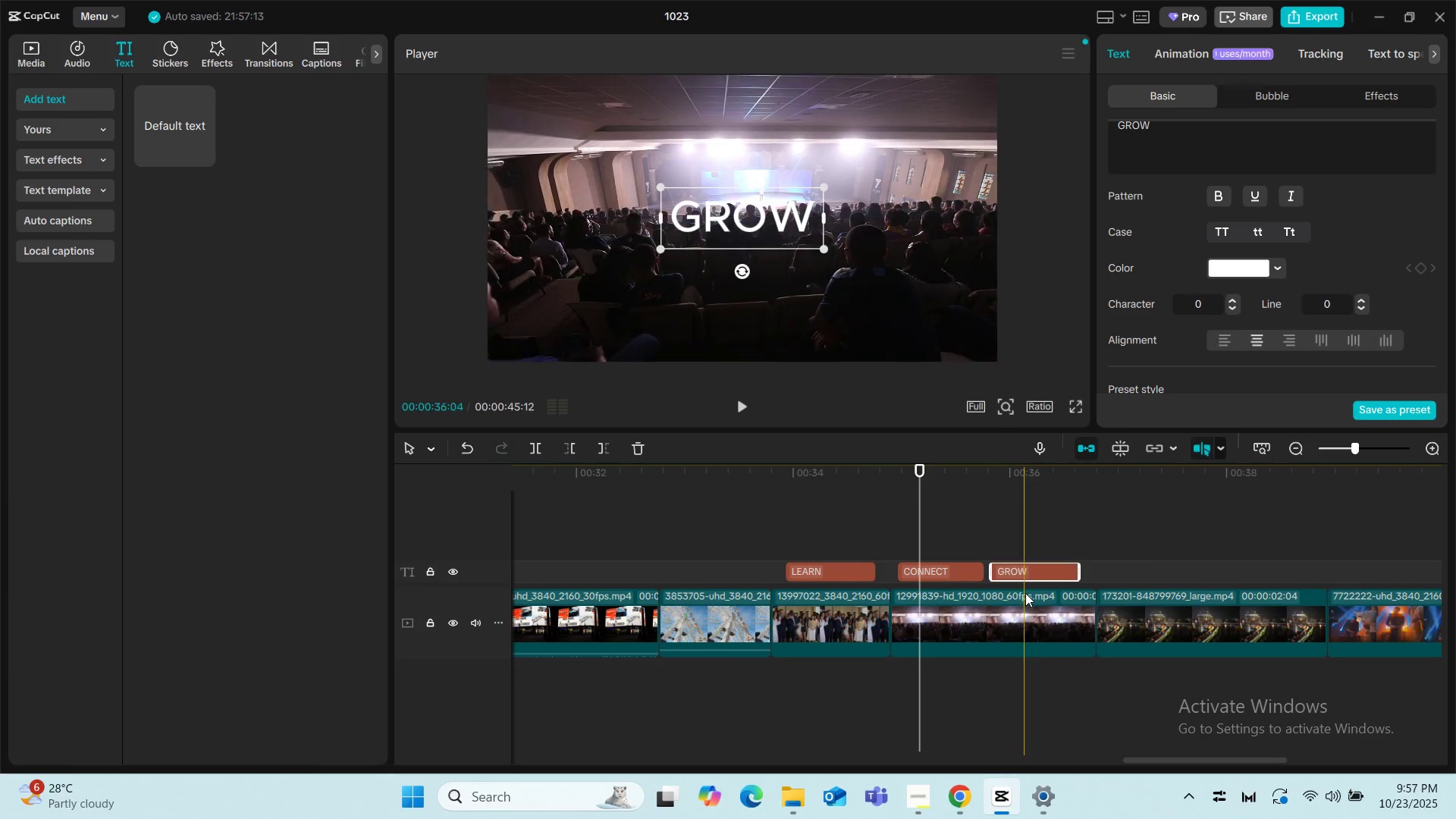 
left_click([1001, 535])
 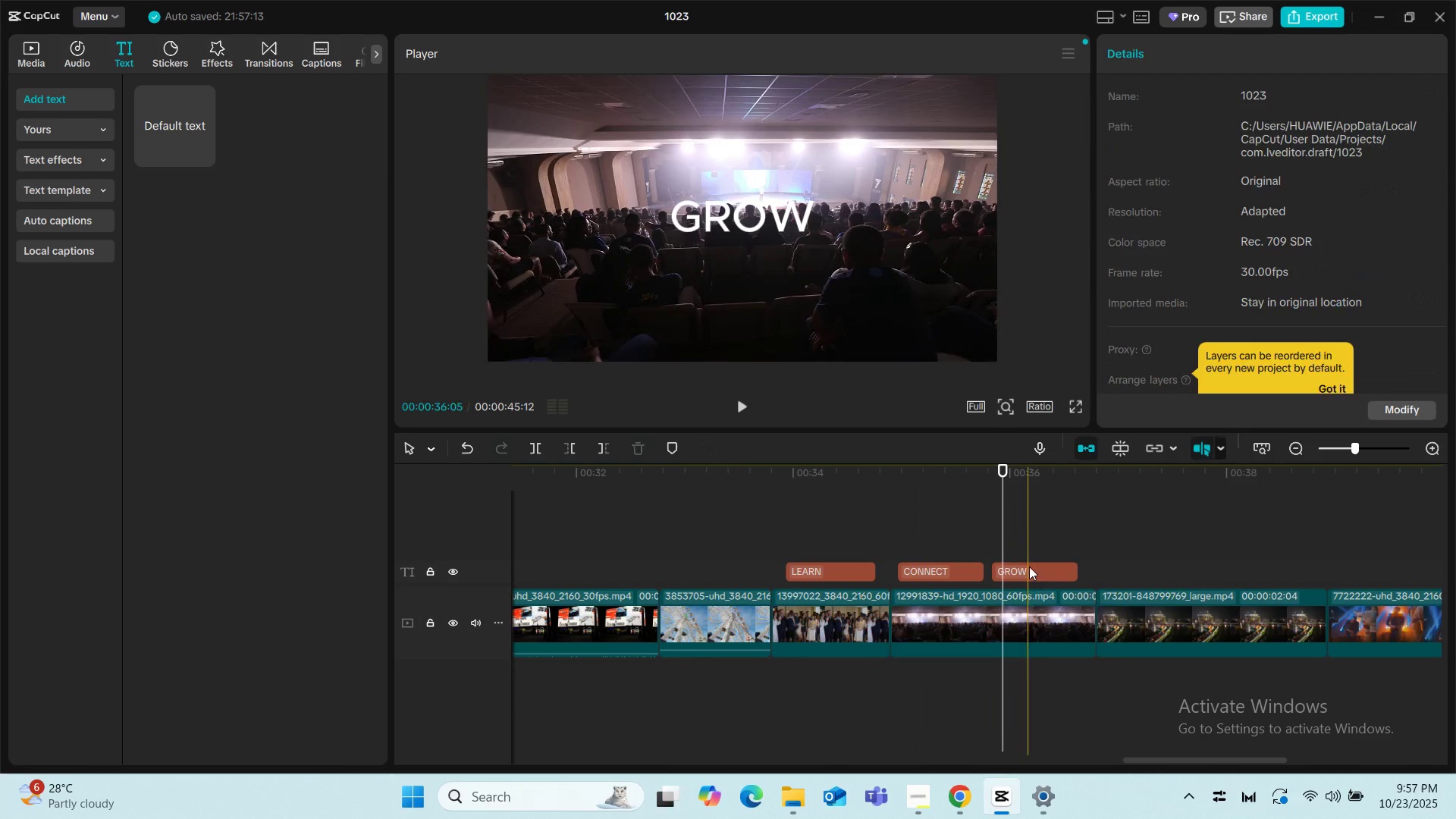 
left_click([1029, 566])
 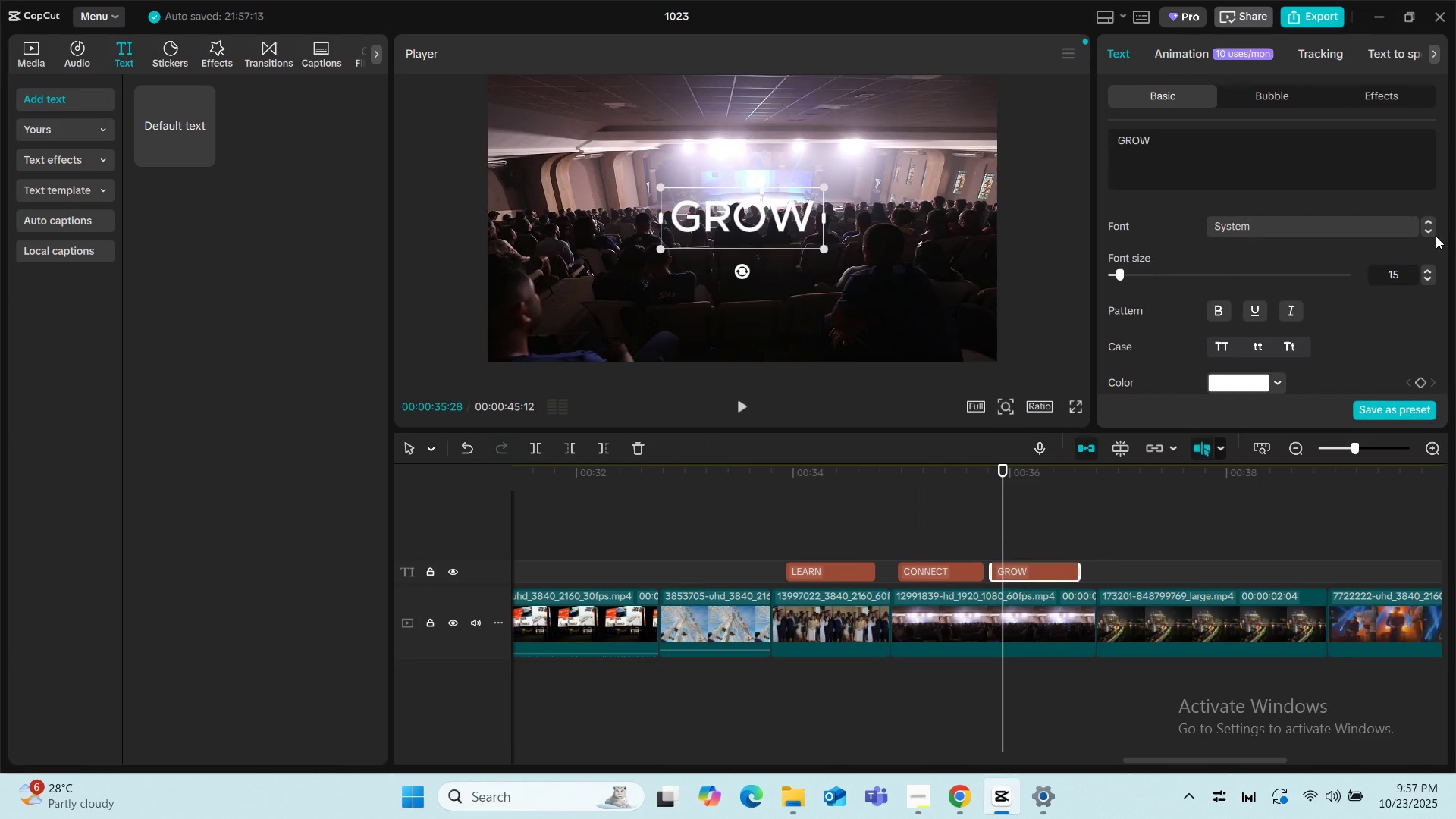 
left_click([1431, 234])
 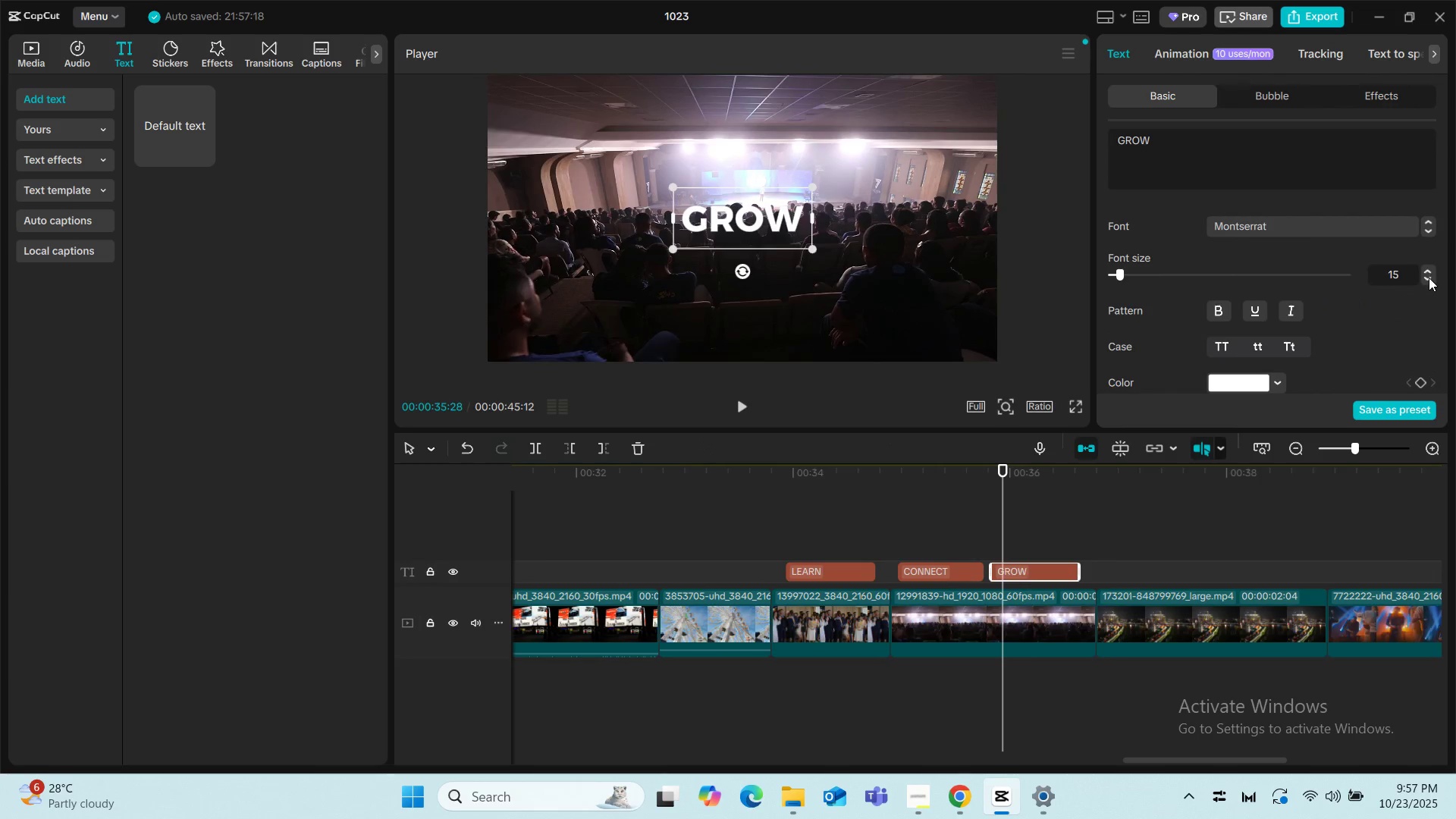 
double_click([1429, 278])
 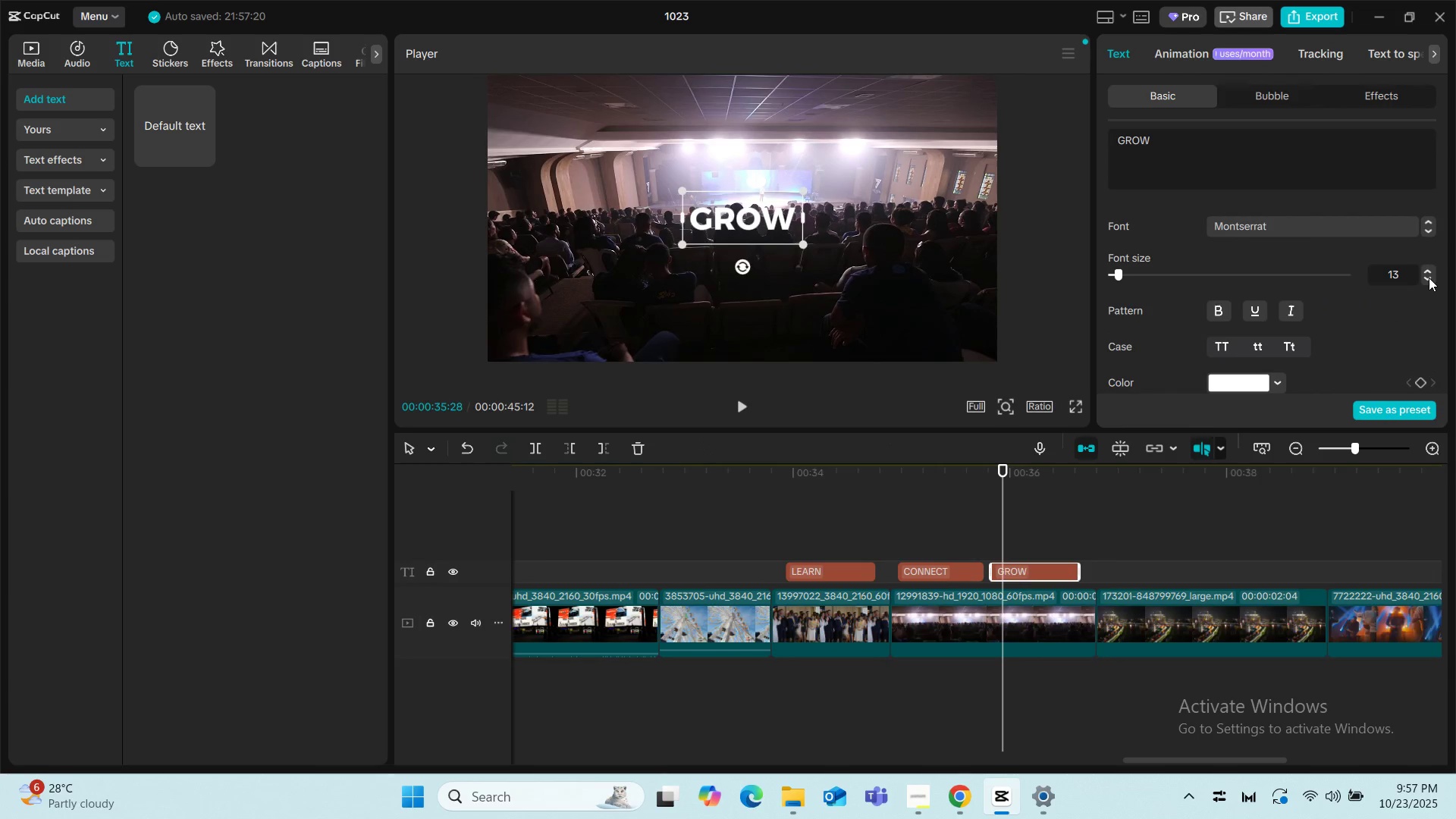 
triple_click([1429, 278])
 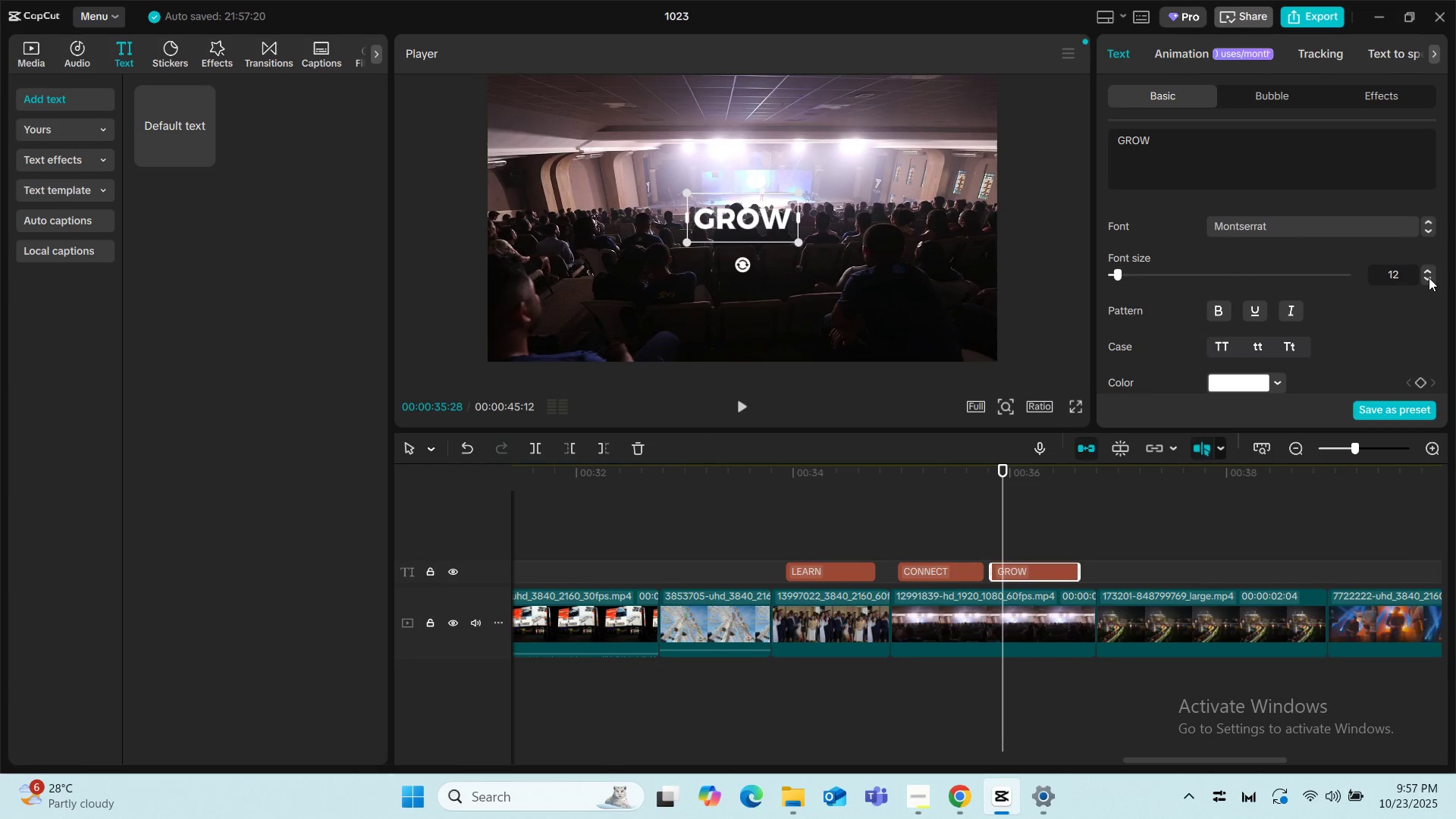 
left_click([1429, 278])
 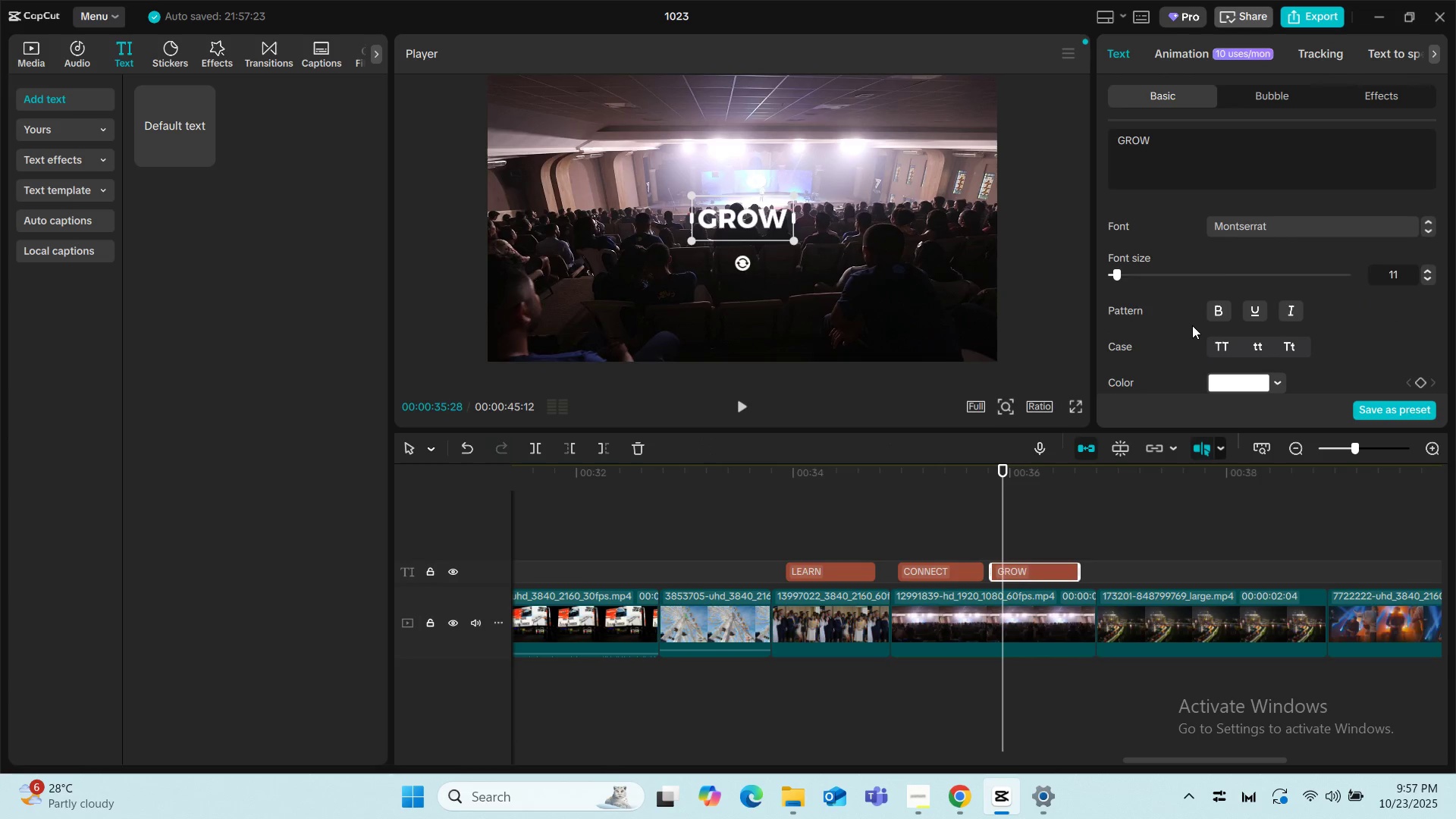 
scroll: coordinate [1191, 325], scroll_direction: down, amount: 4.0
 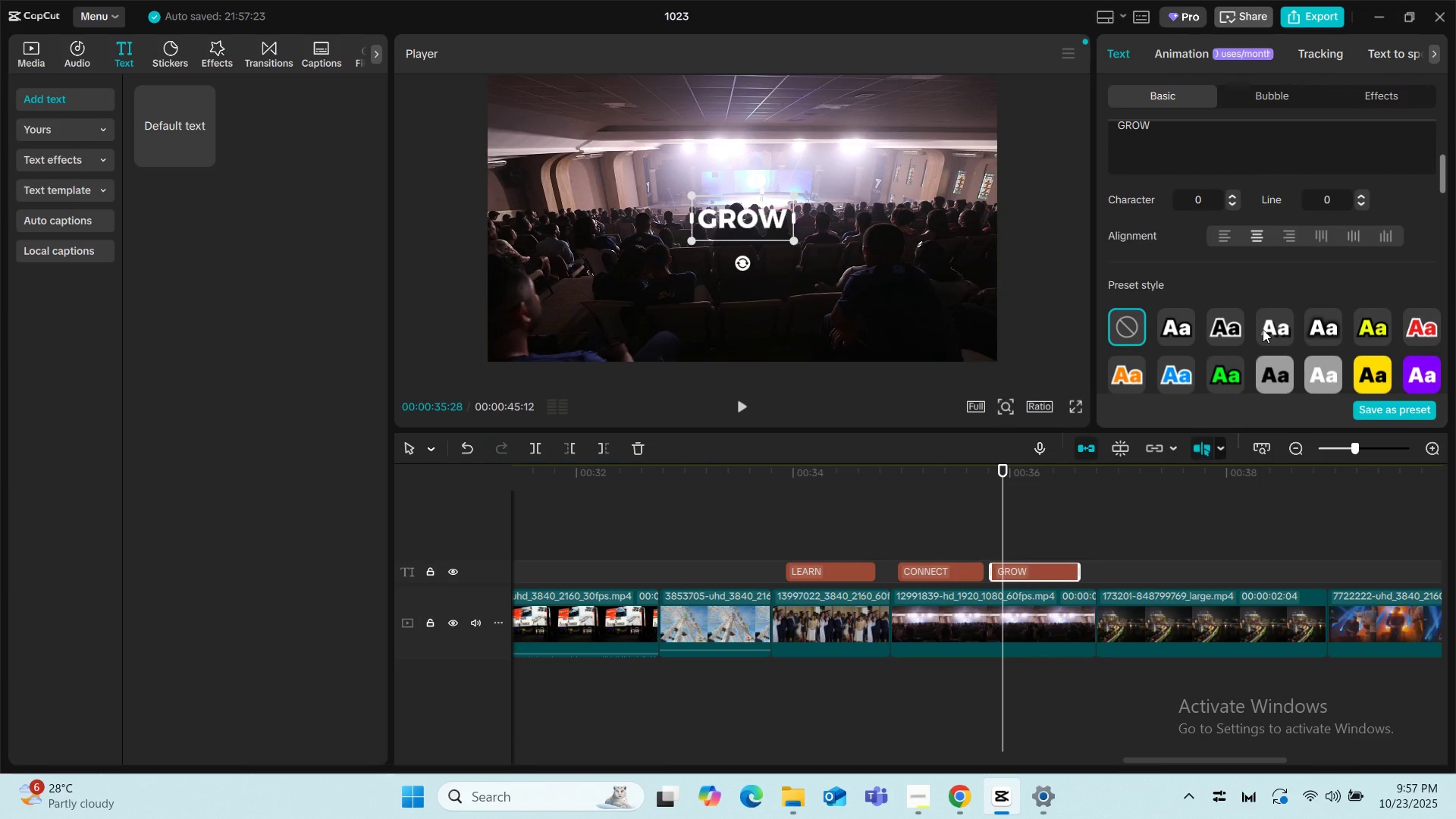 
left_click([1263, 329])
 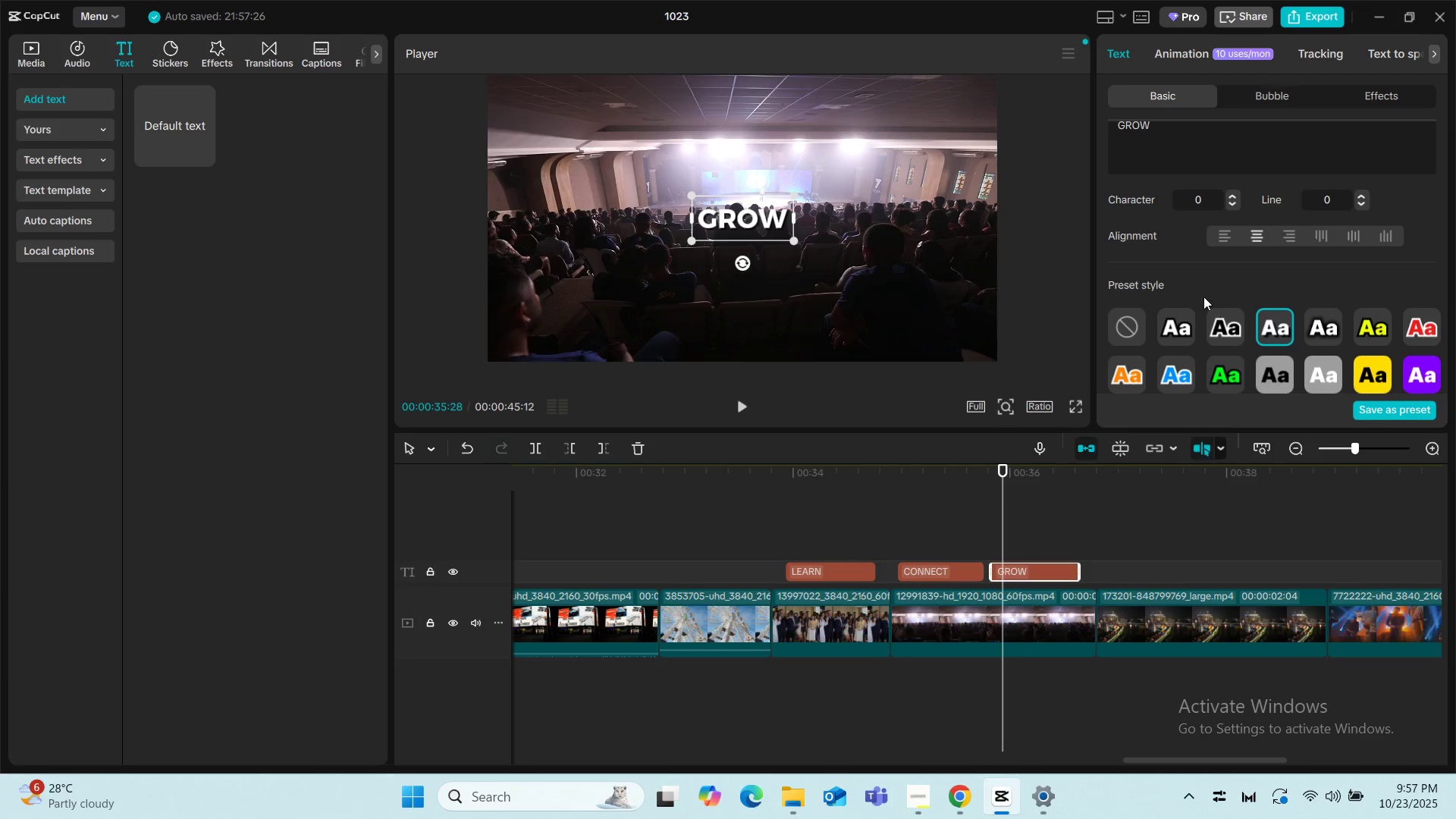 
scroll: coordinate [1204, 297], scroll_direction: up, amount: 2.0
 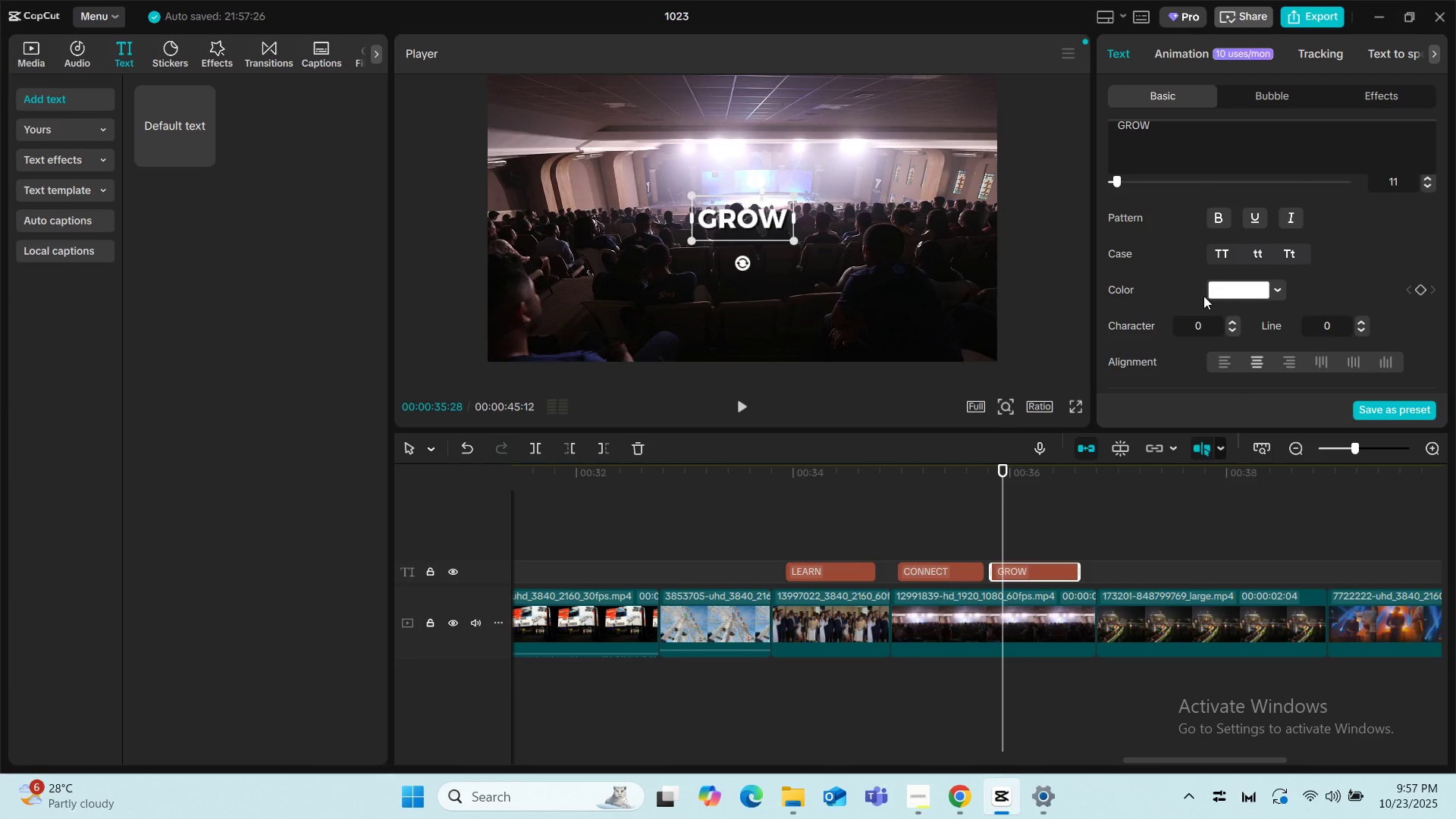 
scroll: coordinate [1203, 296], scroll_direction: down, amount: 1.0
 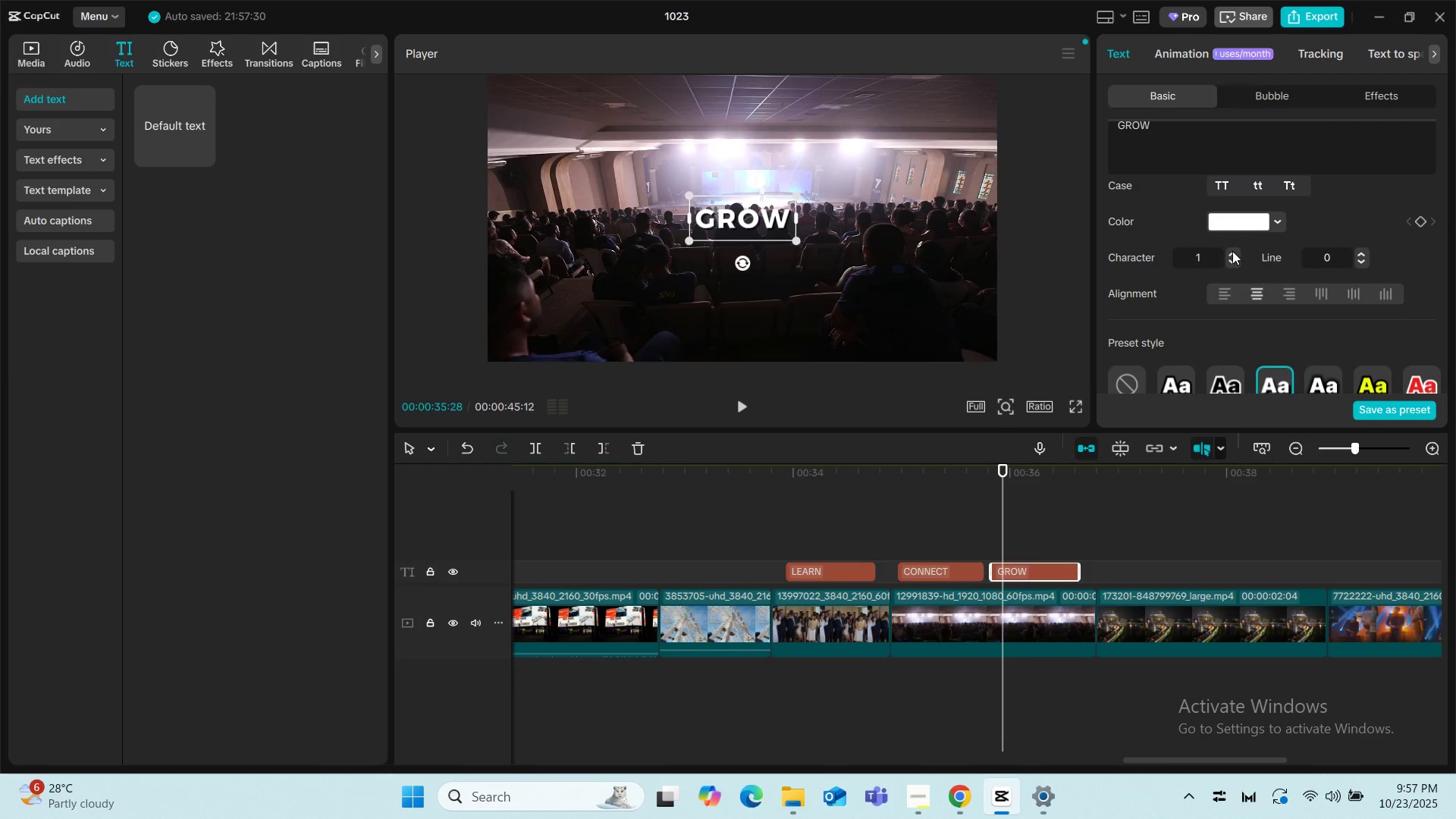 
triple_click([1232, 251])
 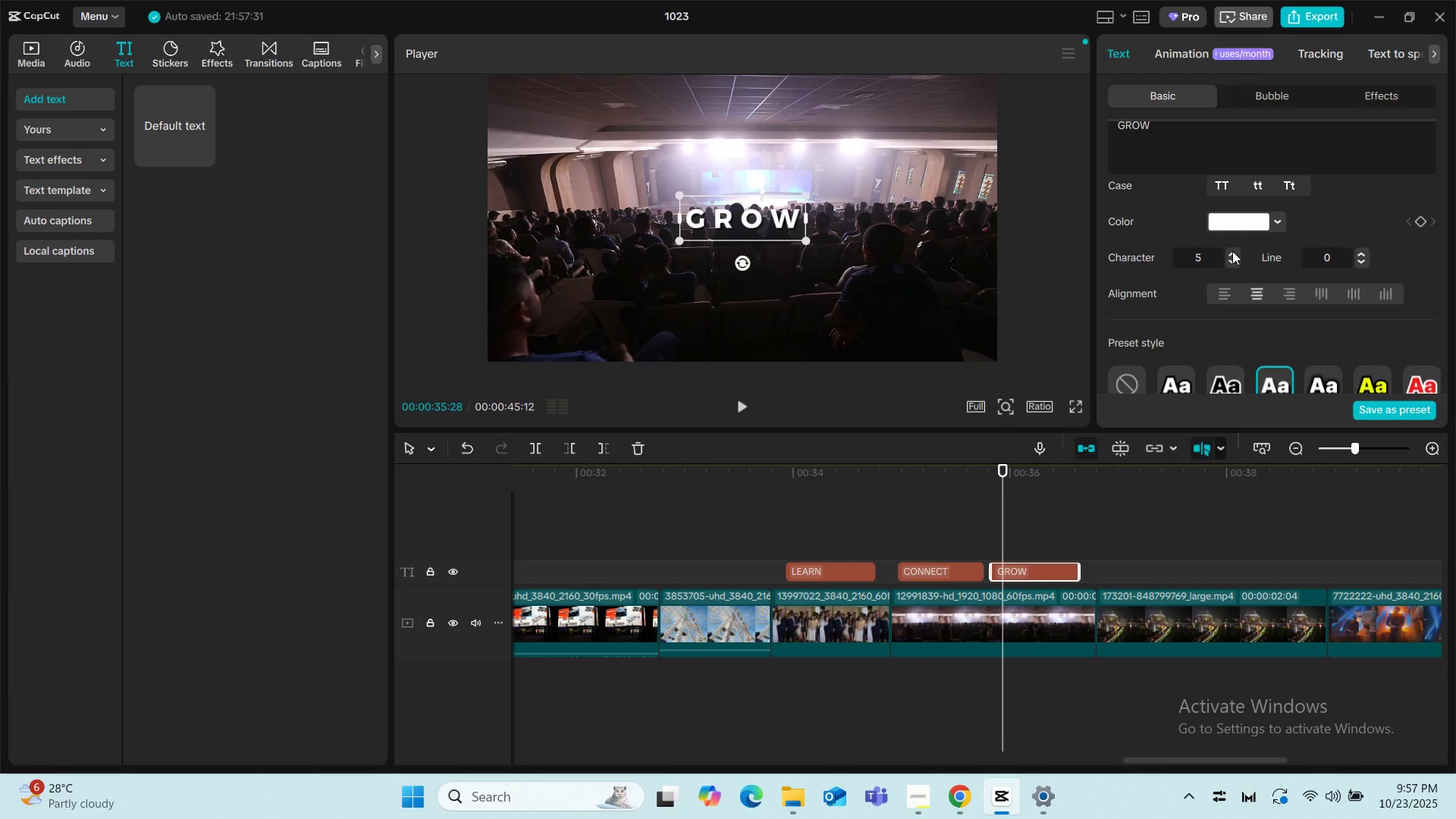 
triple_click([1232, 251])
 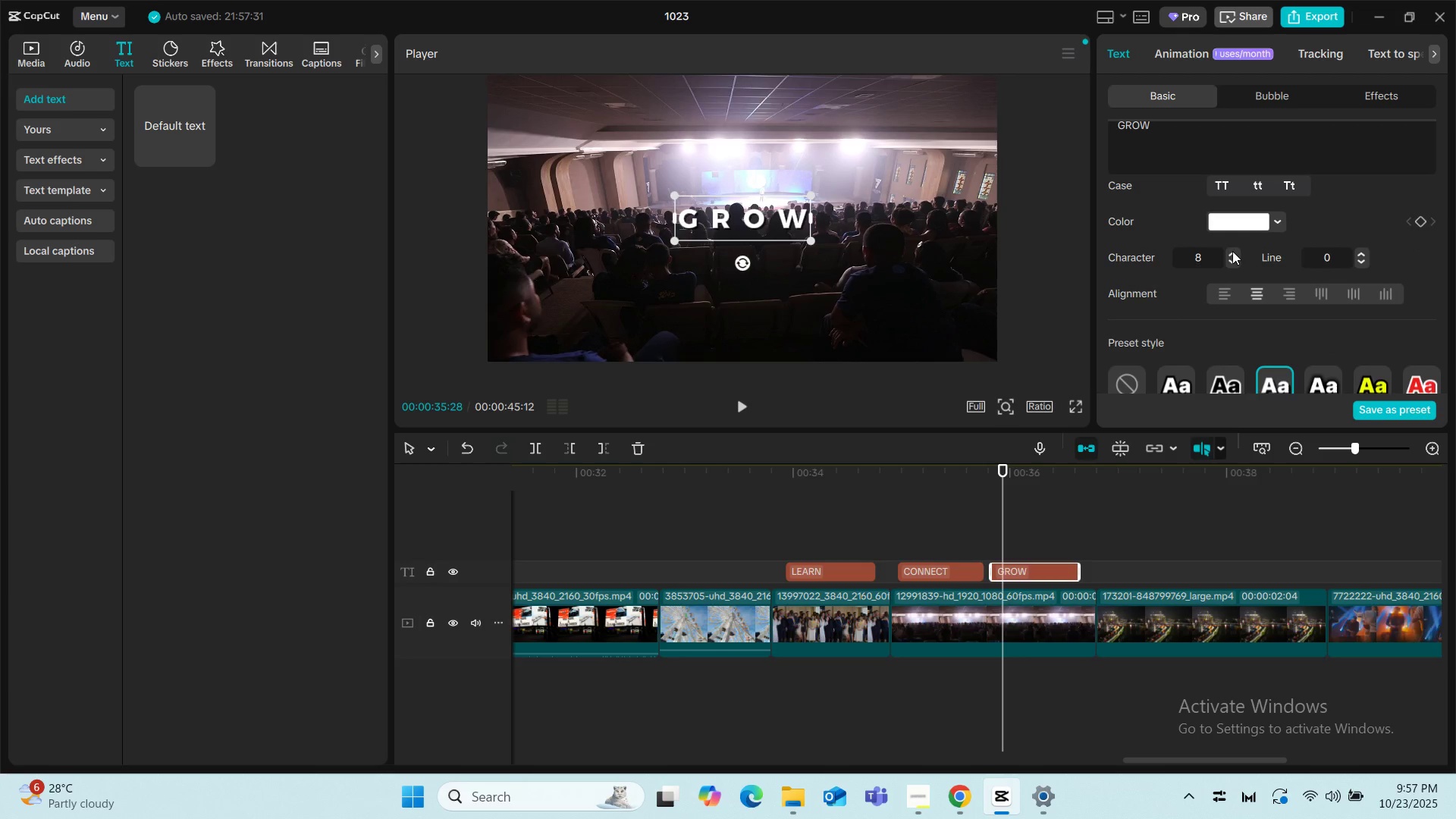 
triple_click([1232, 251])
 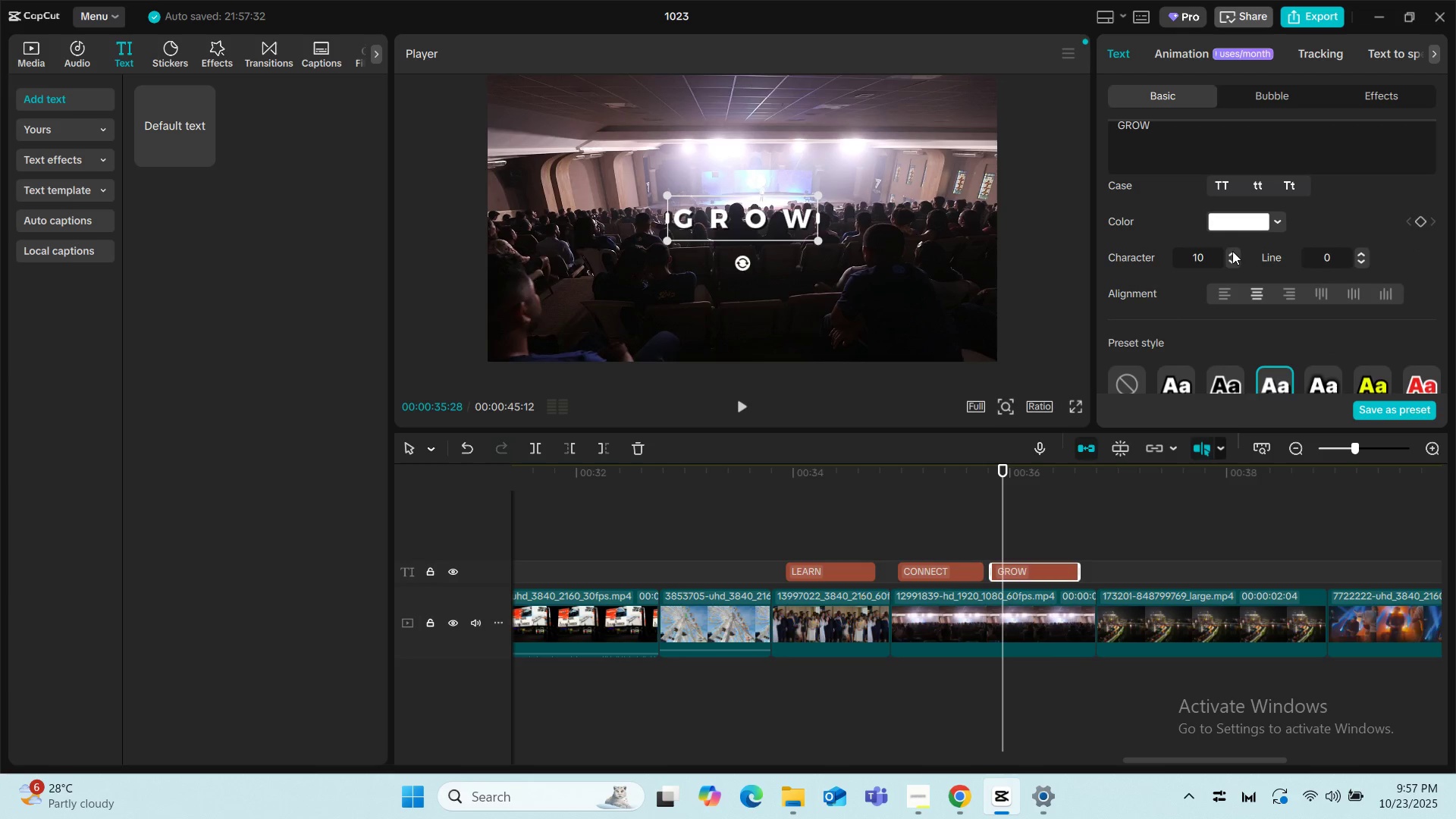 
triple_click([1232, 251])
 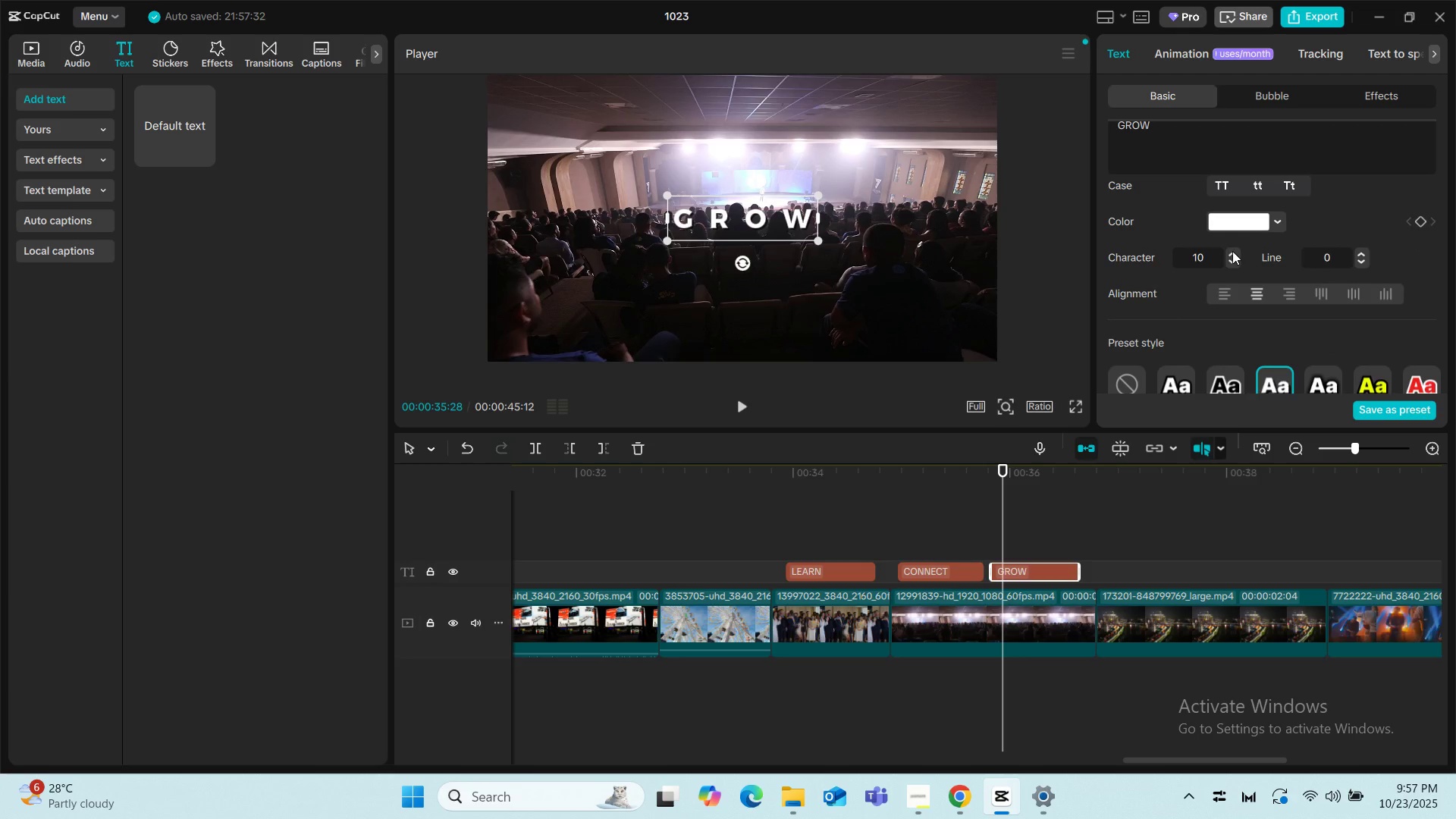 
left_click([1232, 251])
 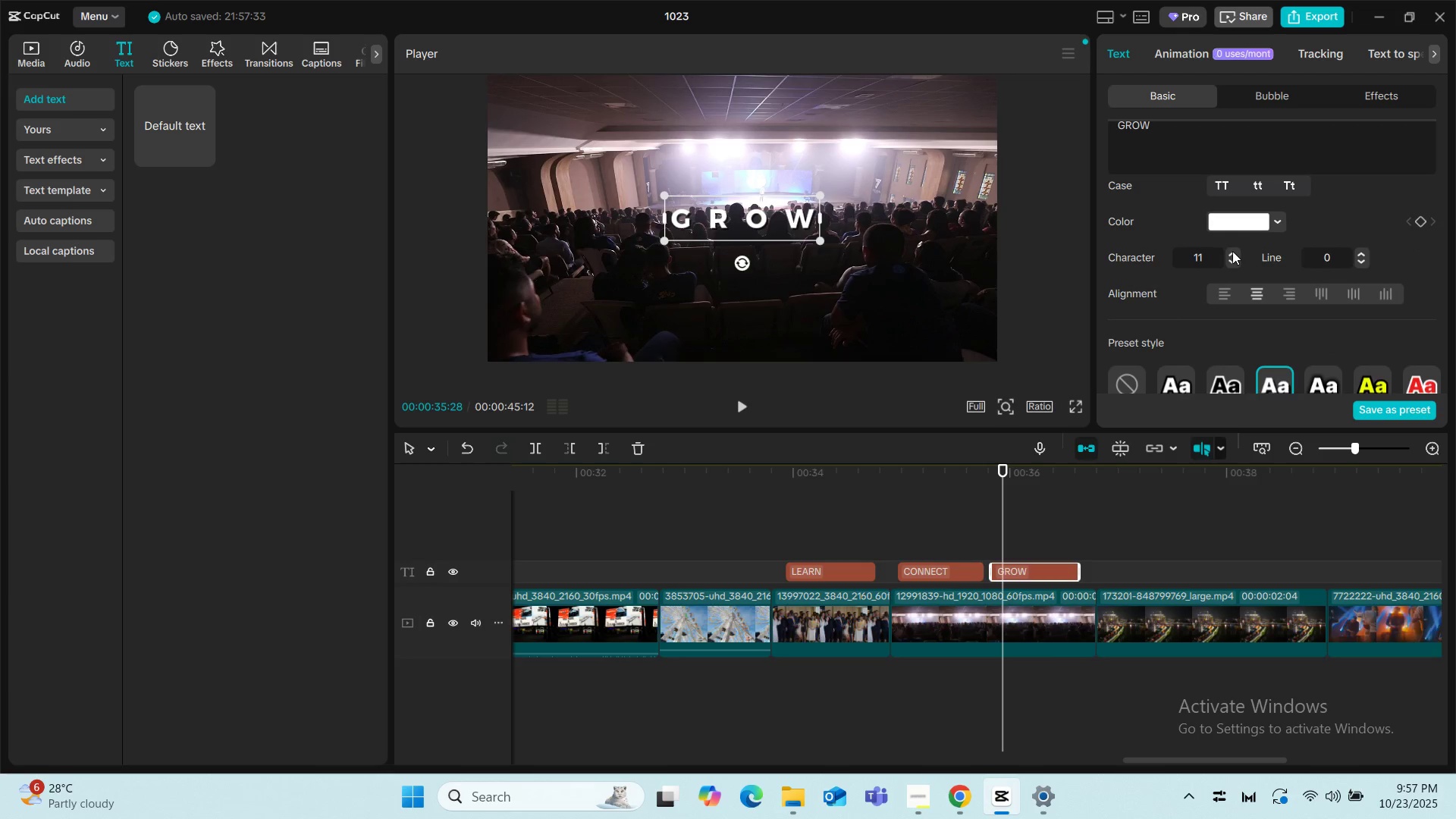 
left_click([1232, 251])
 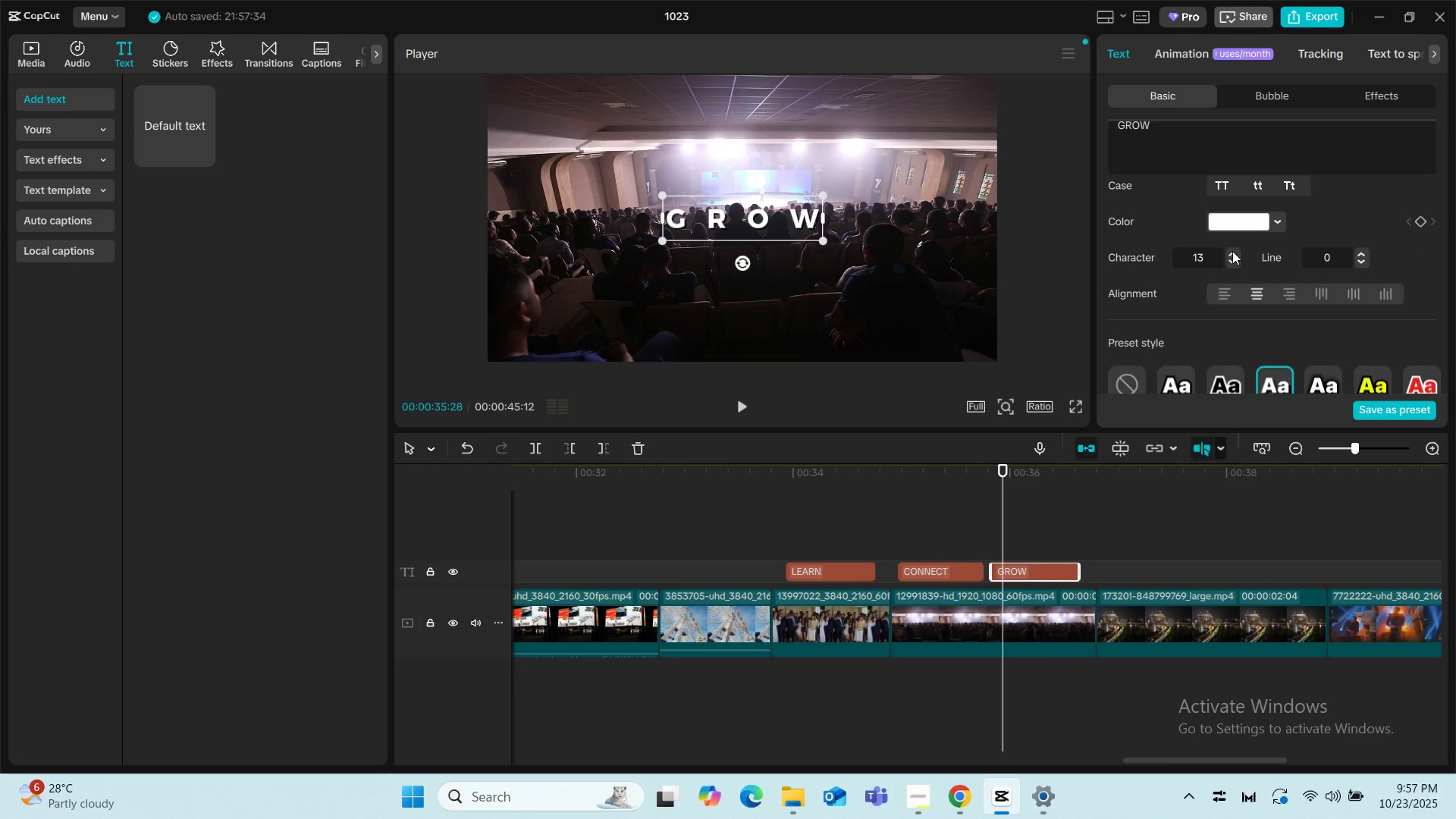 
left_click([1232, 251])
 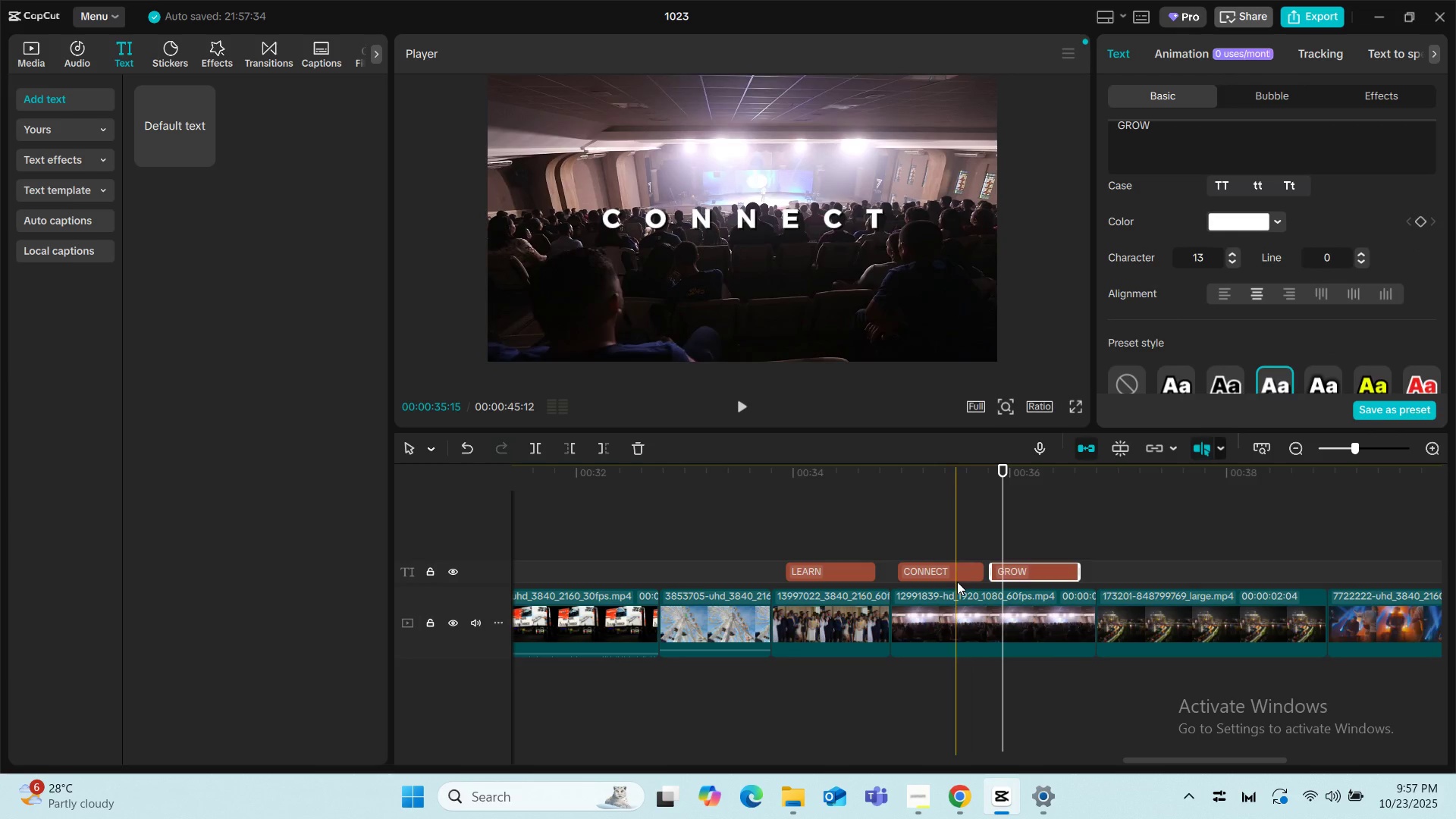 
left_click([952, 576])
 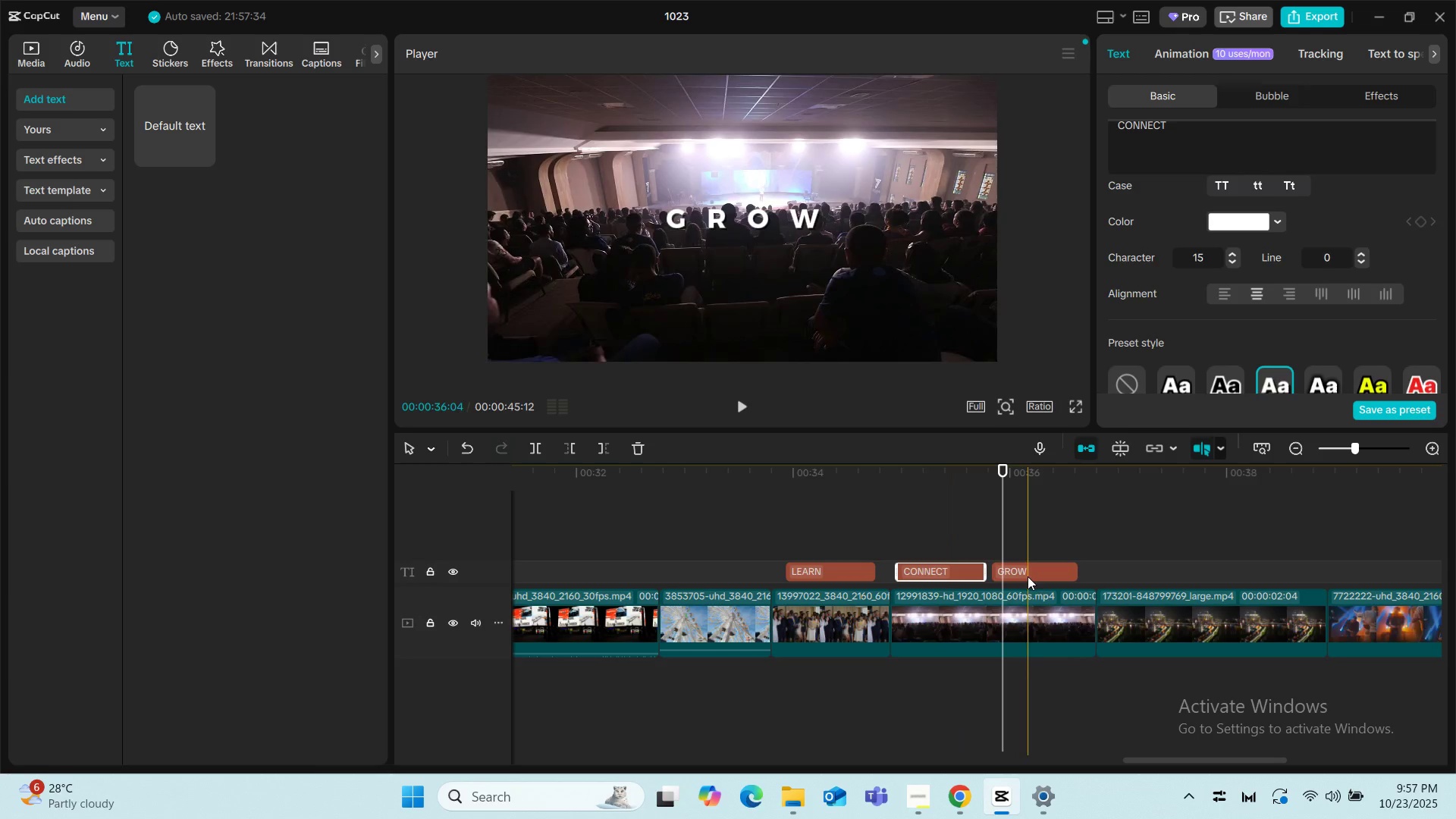 
left_click([1028, 573])
 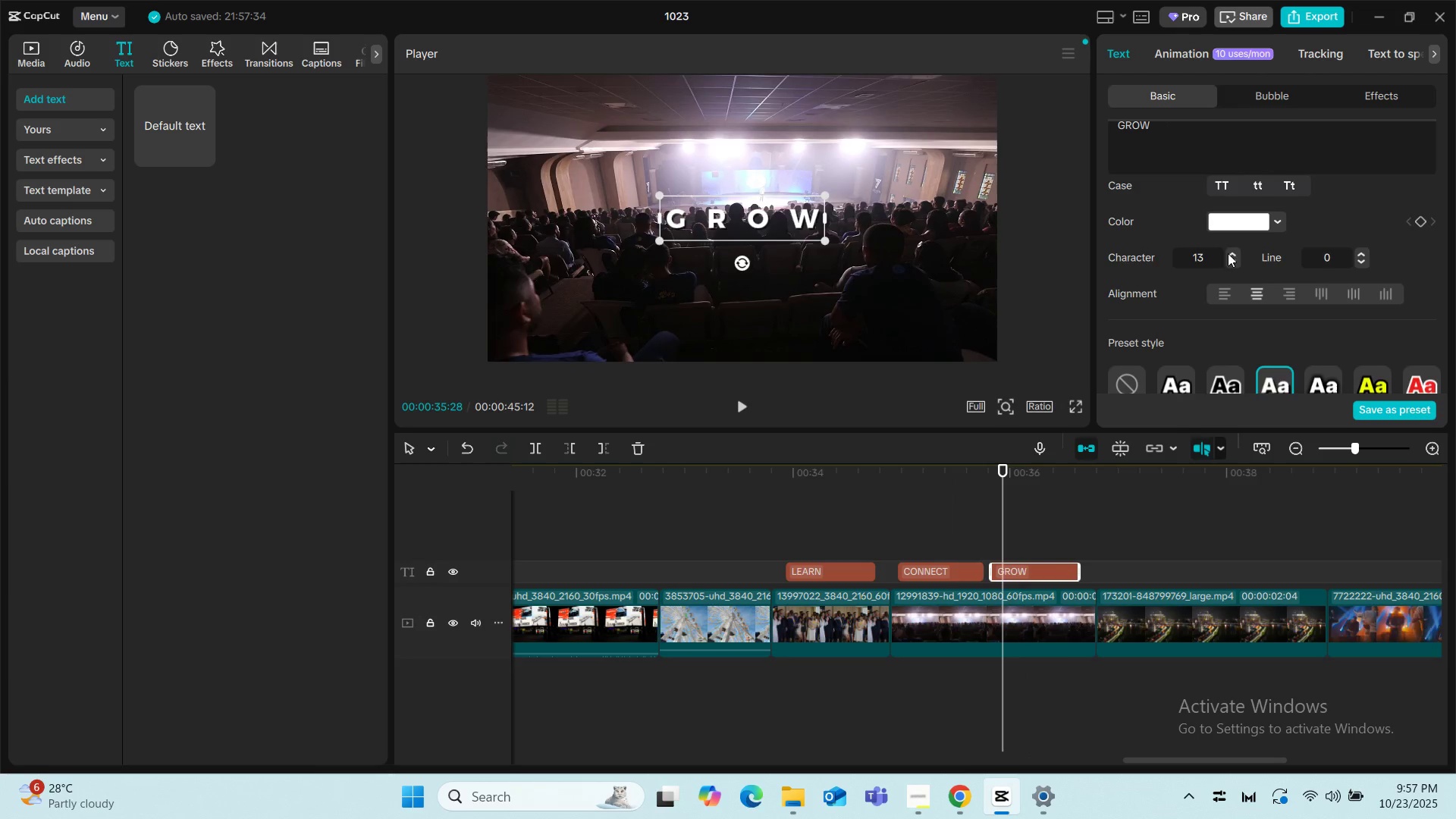 
left_click([1229, 253])
 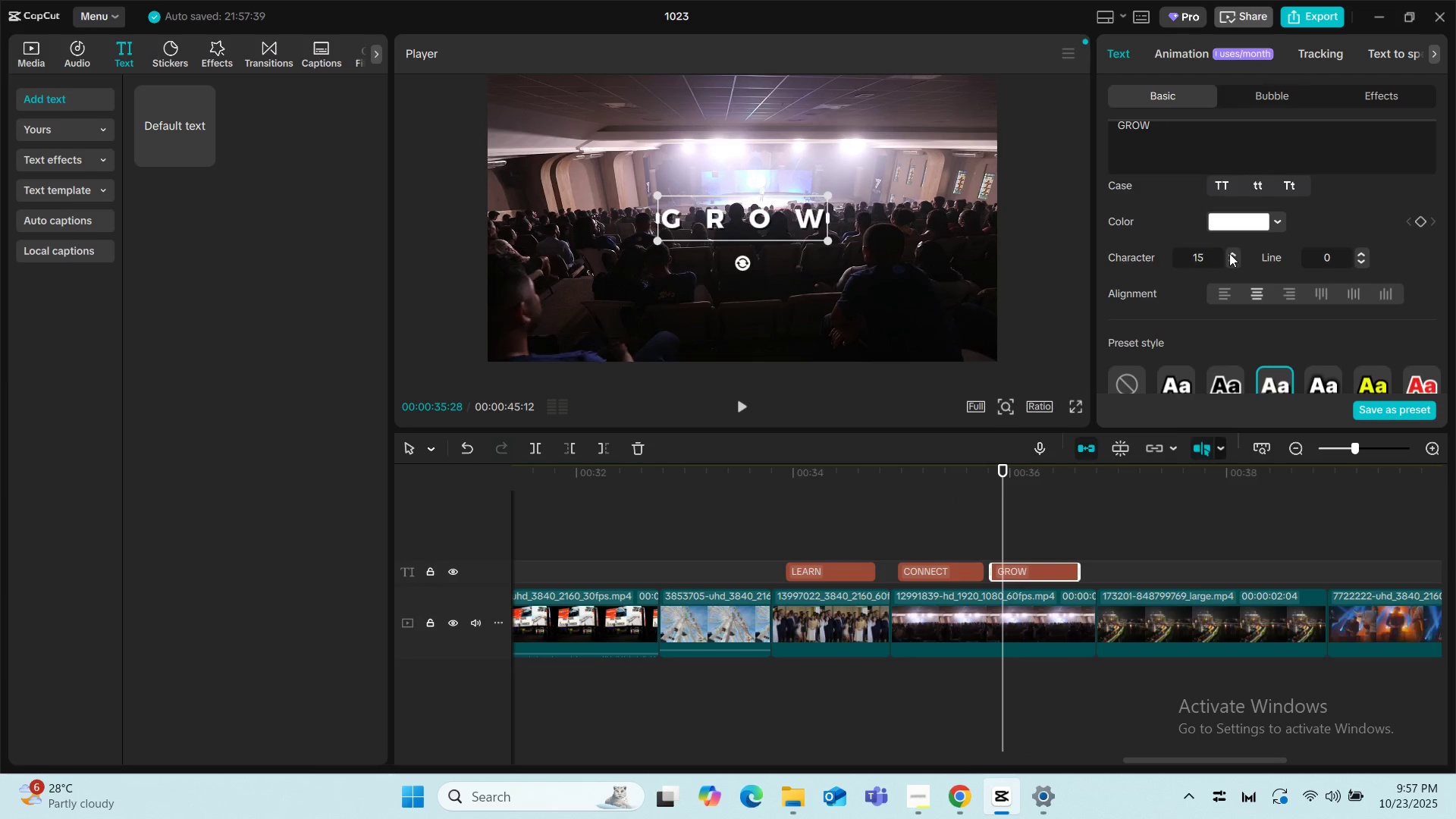 
left_click([1229, 253])
 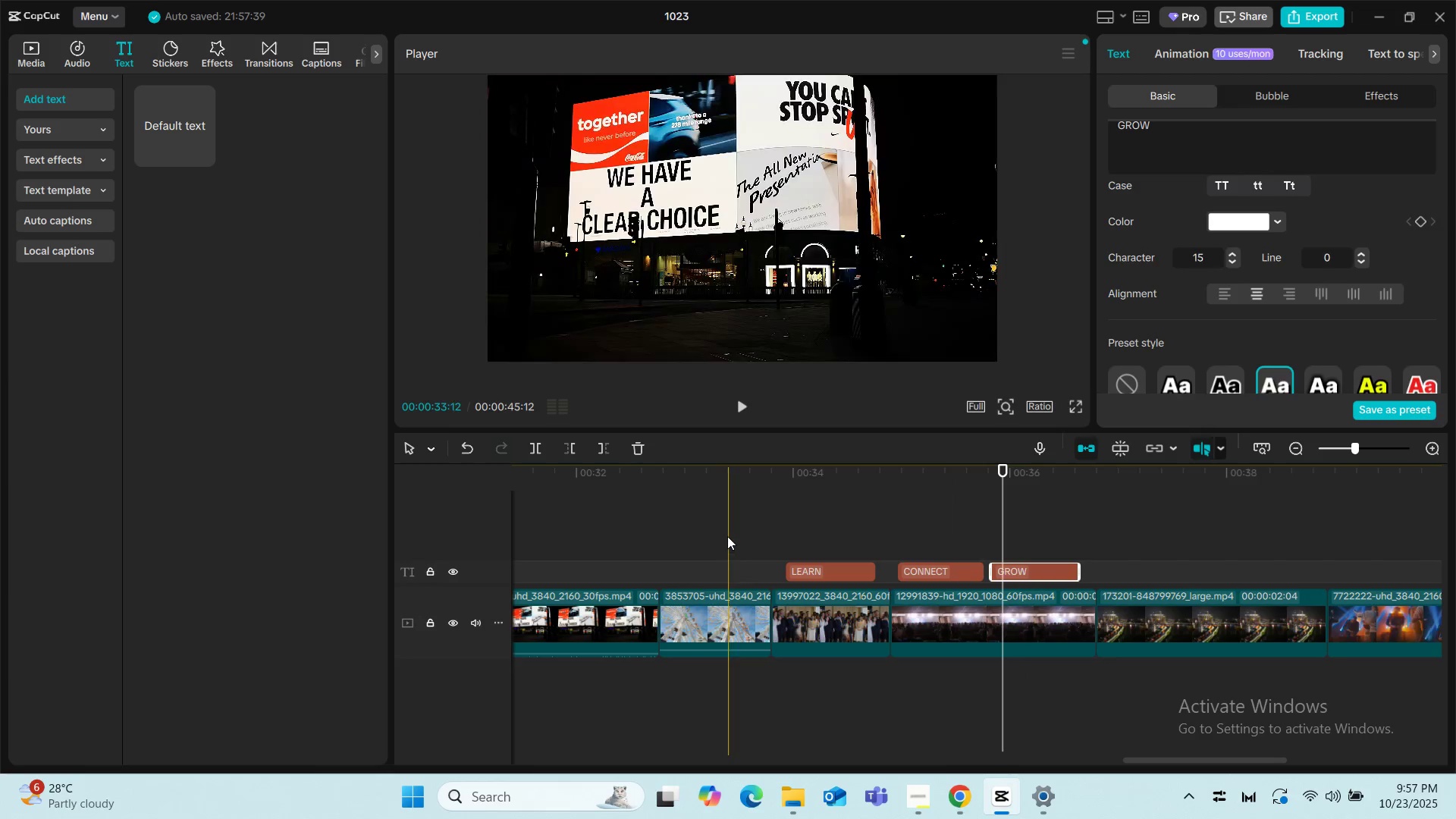 
left_click([764, 512])
 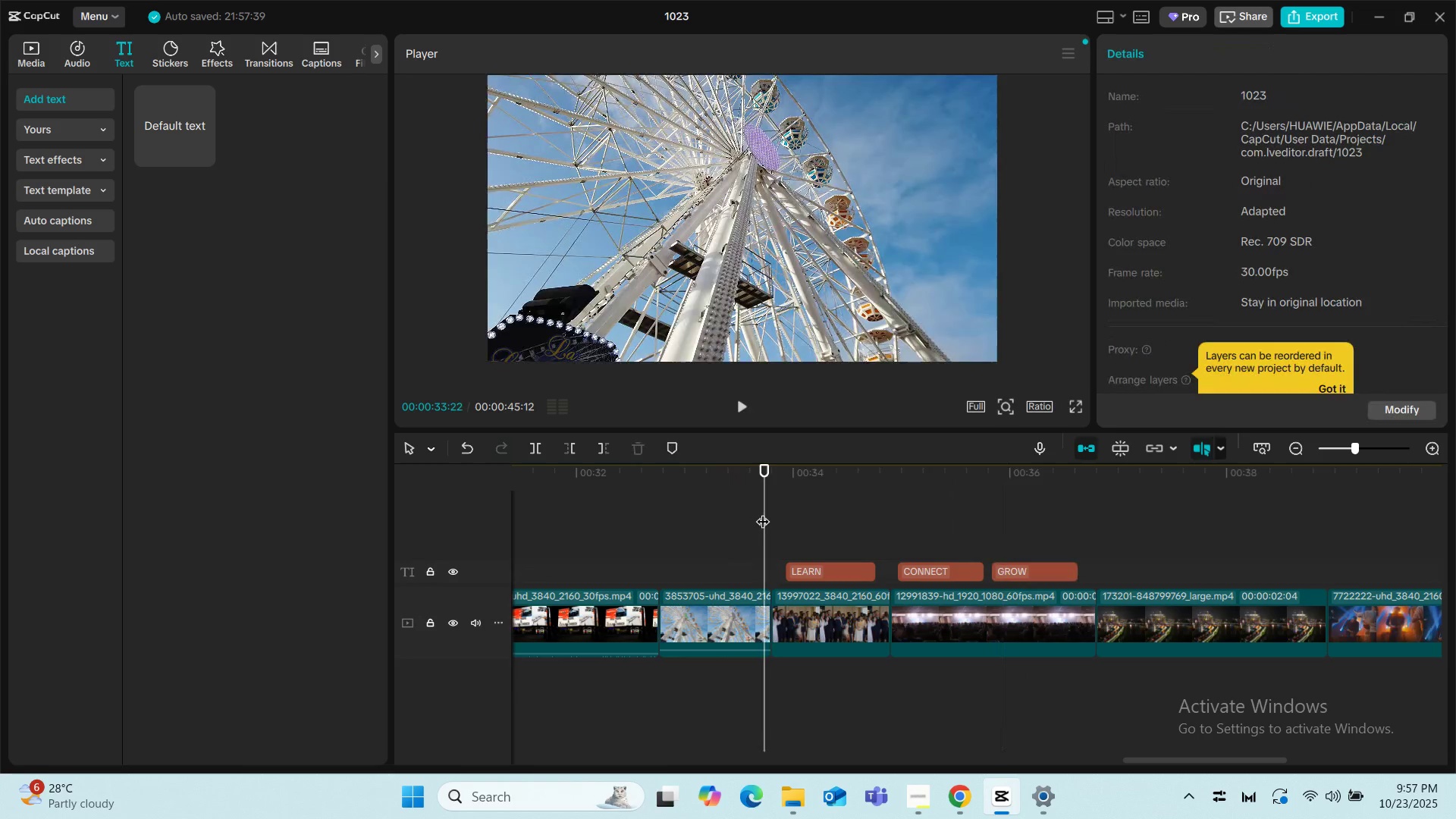 
key(Space)
 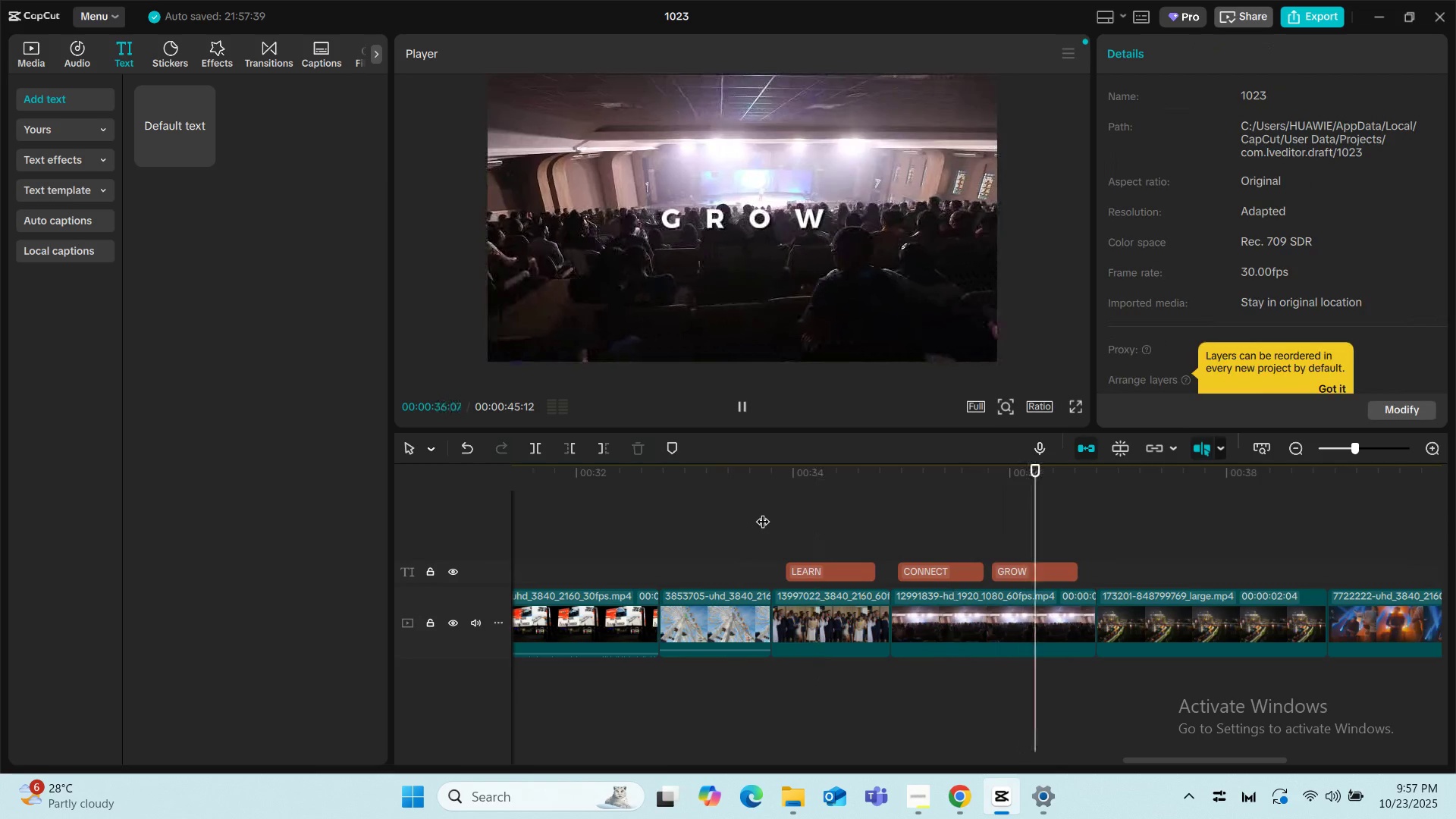 
key(Space)
 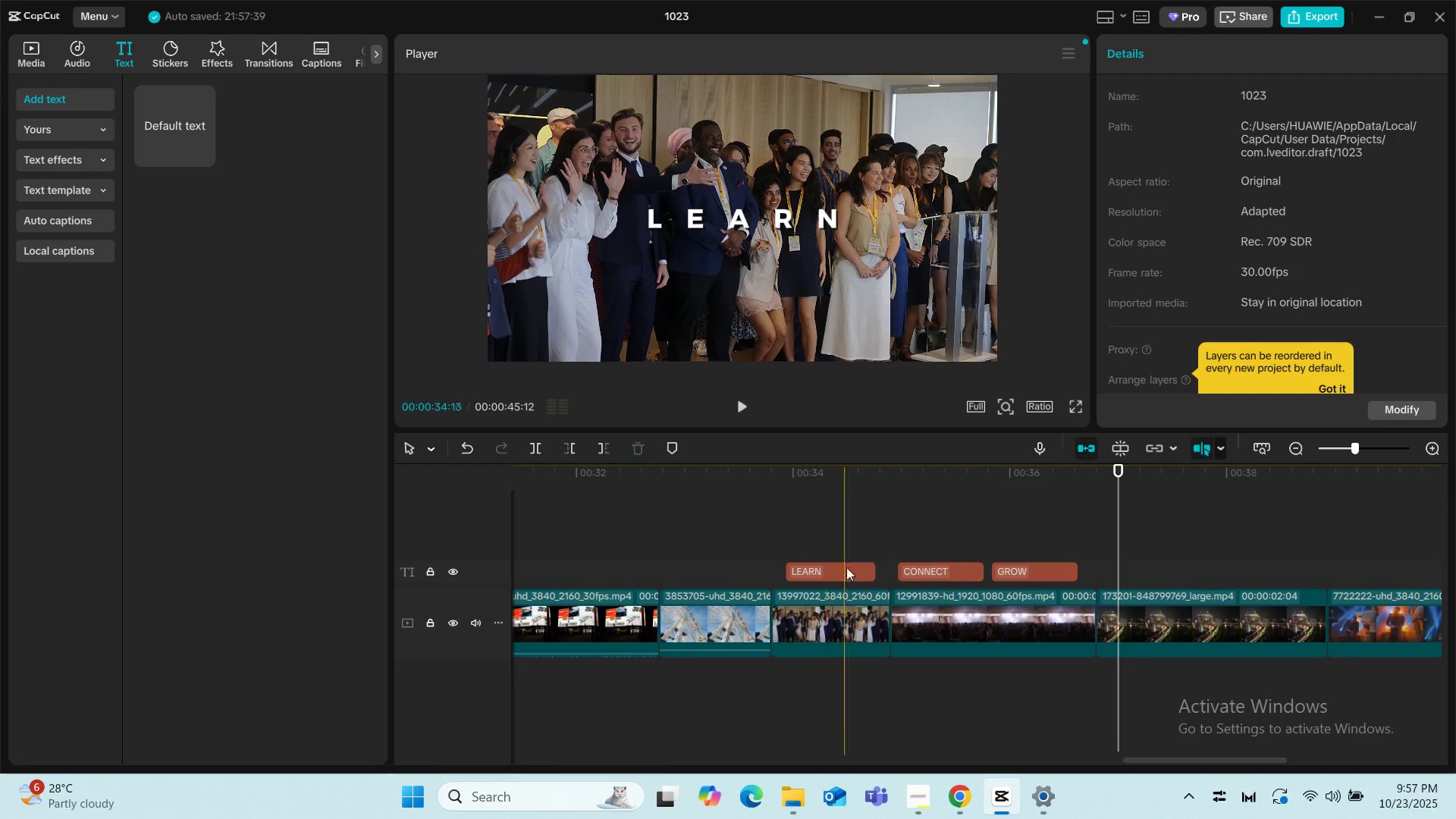 
left_click([851, 568])
 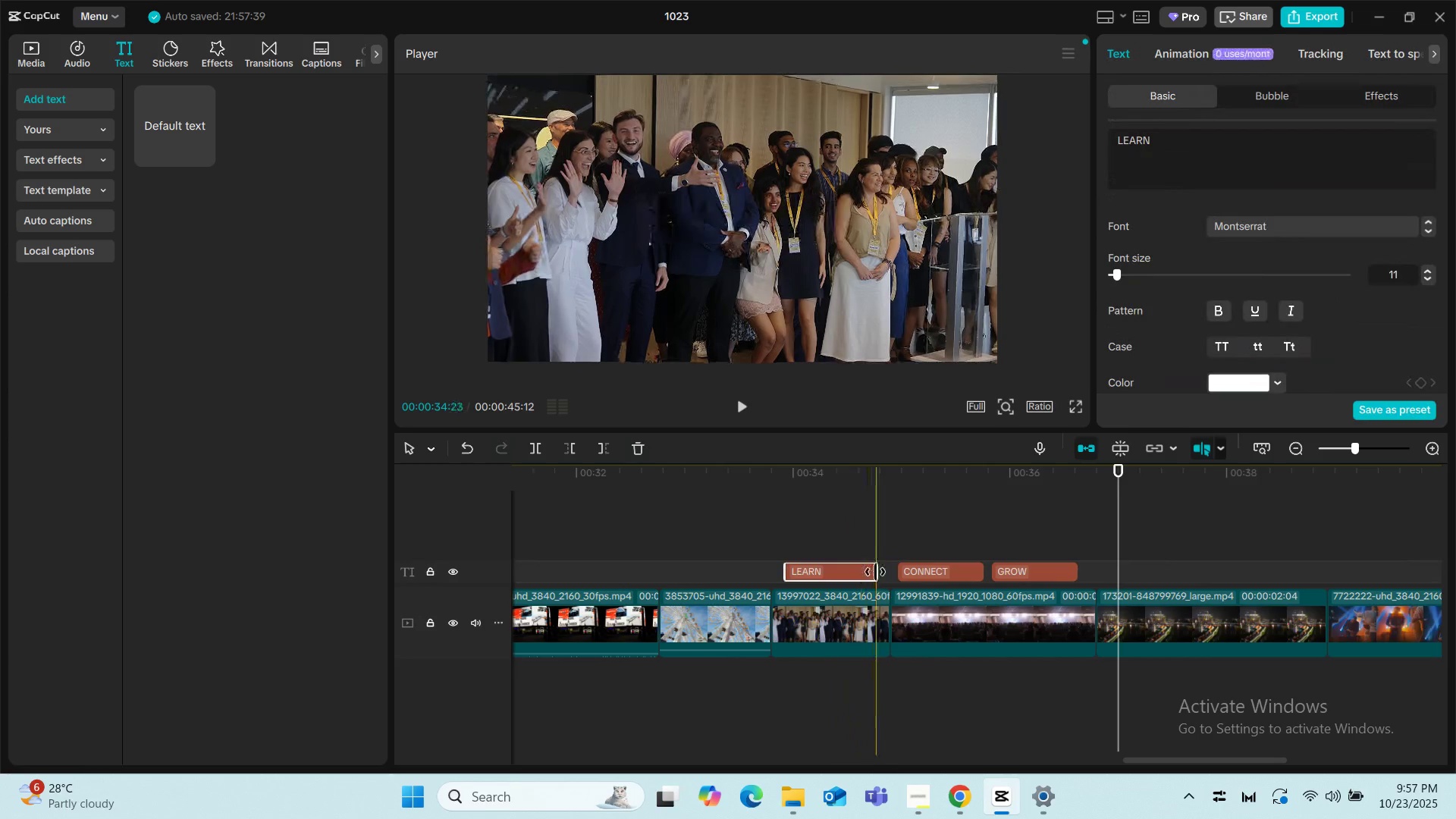 
left_click_drag(start_coordinate=[875, 572], to_coordinate=[884, 572])
 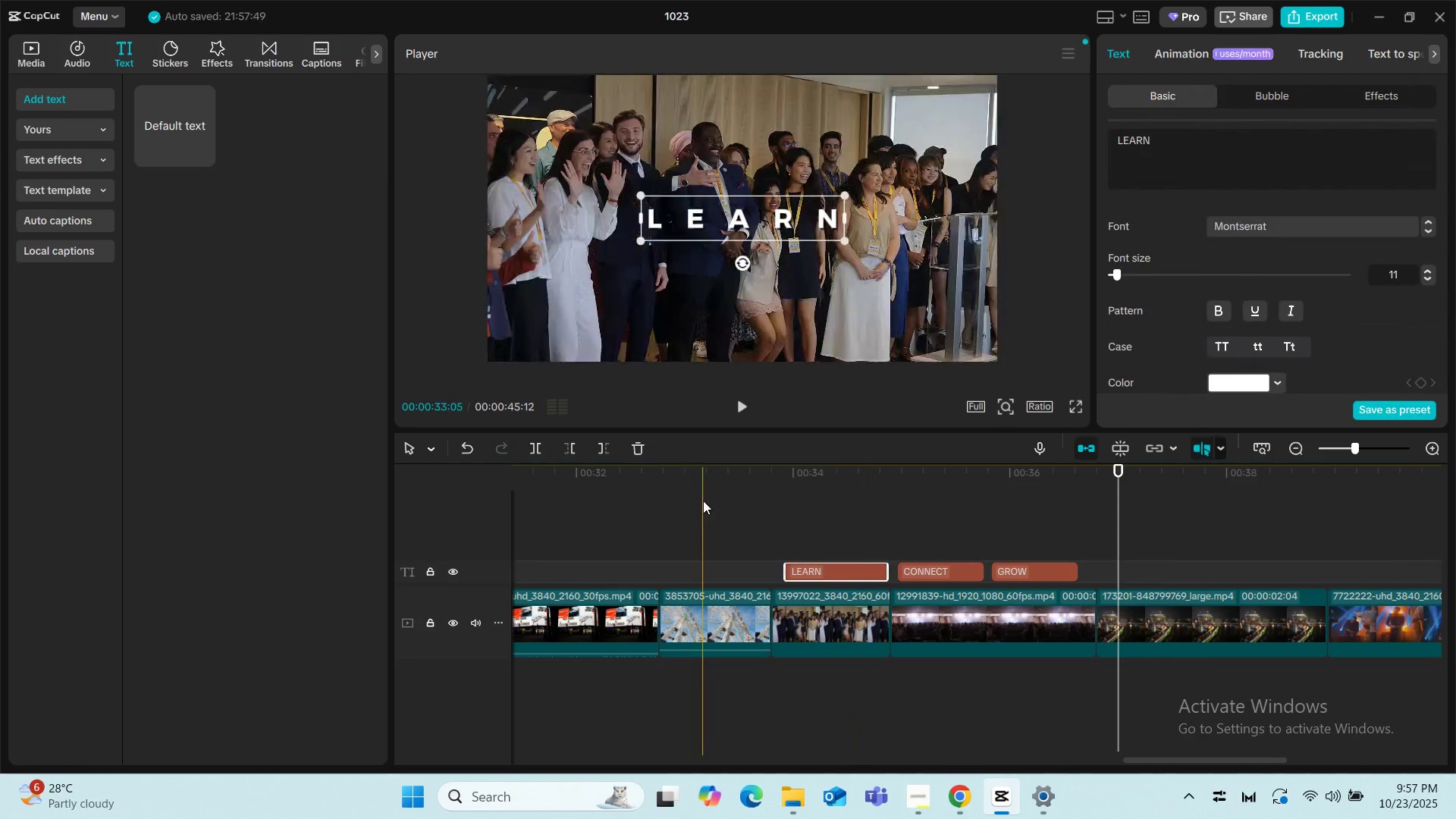 
left_click([703, 500])
 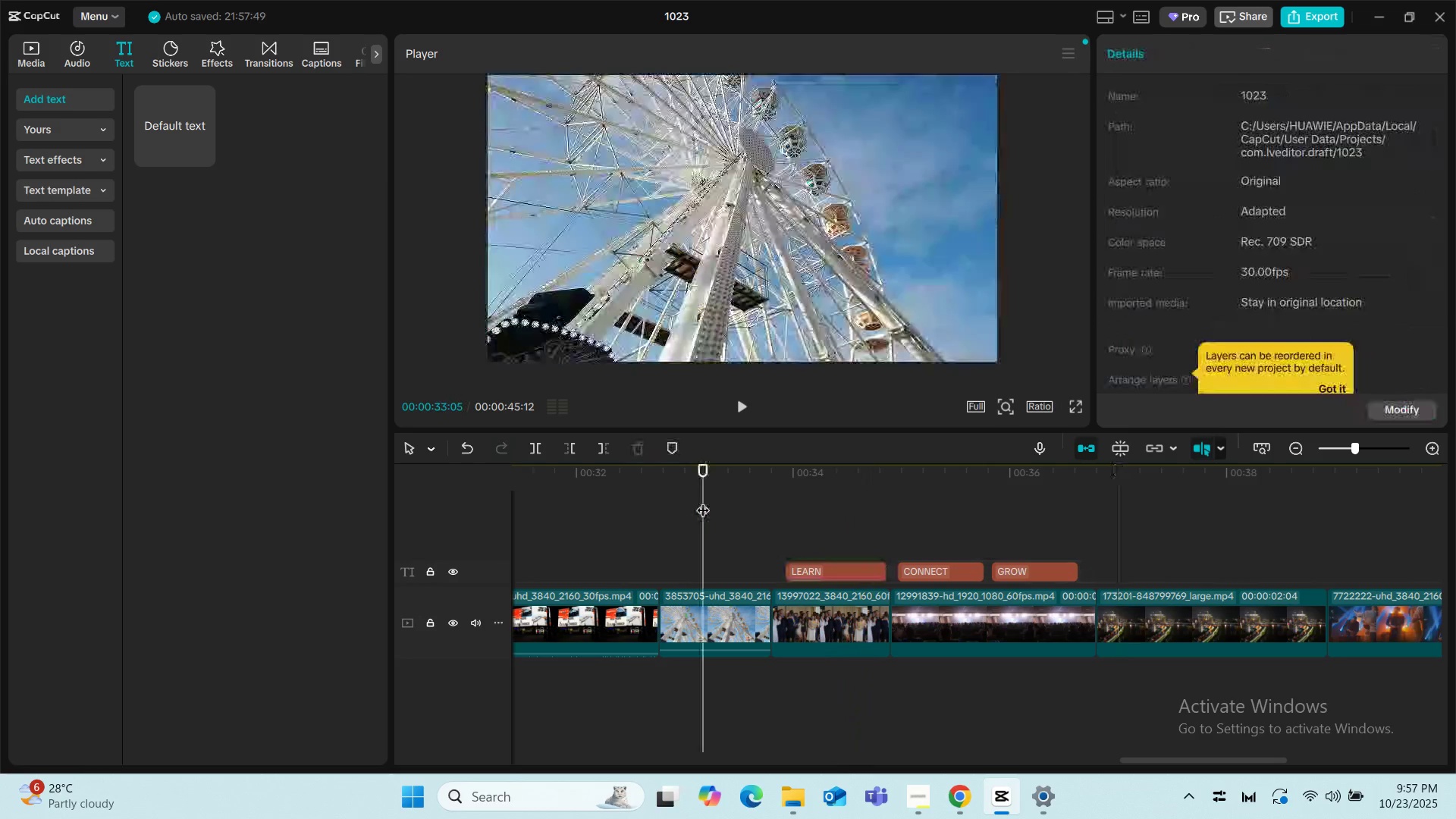 
key(Space)
 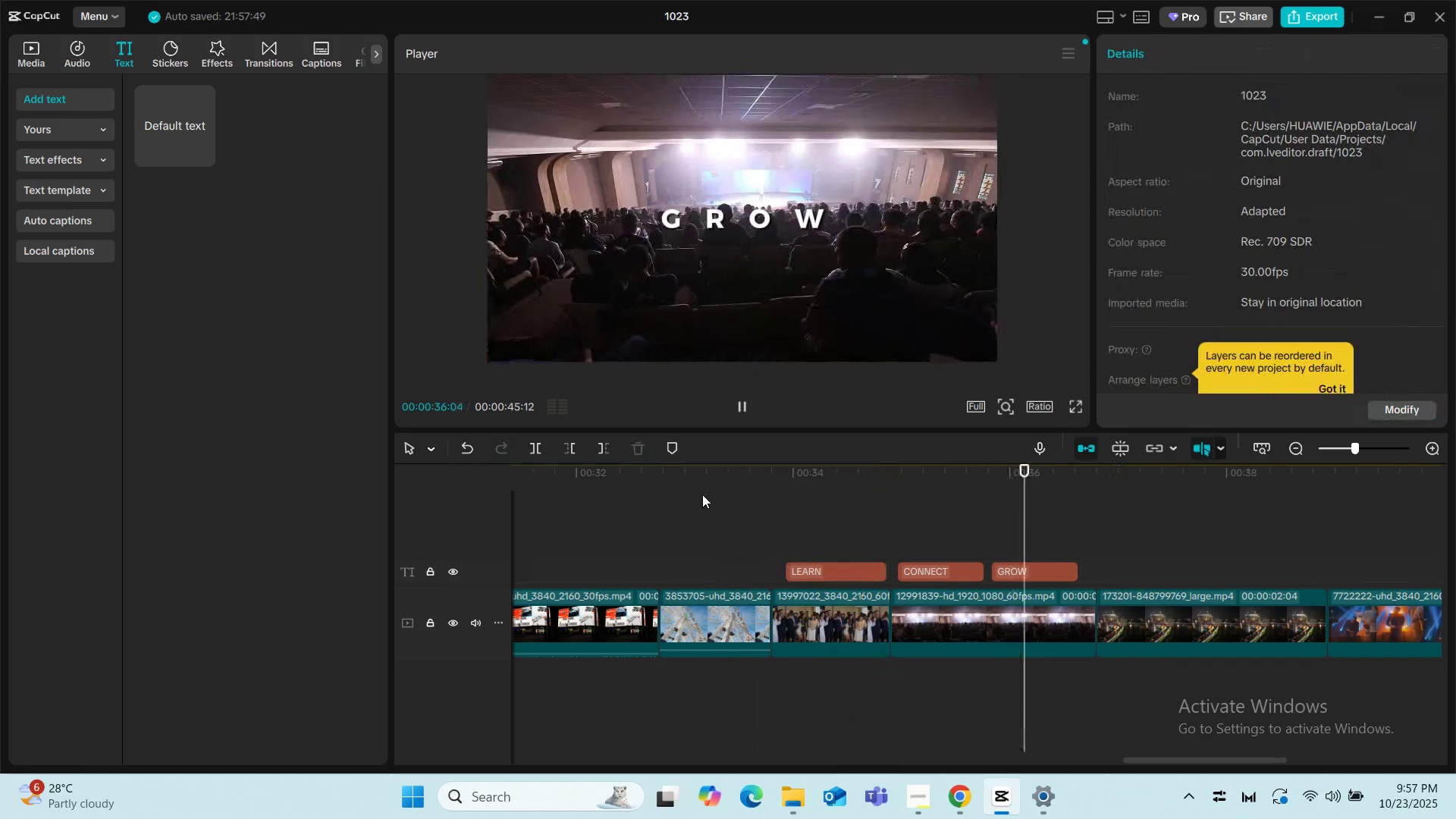 
key(Space)
 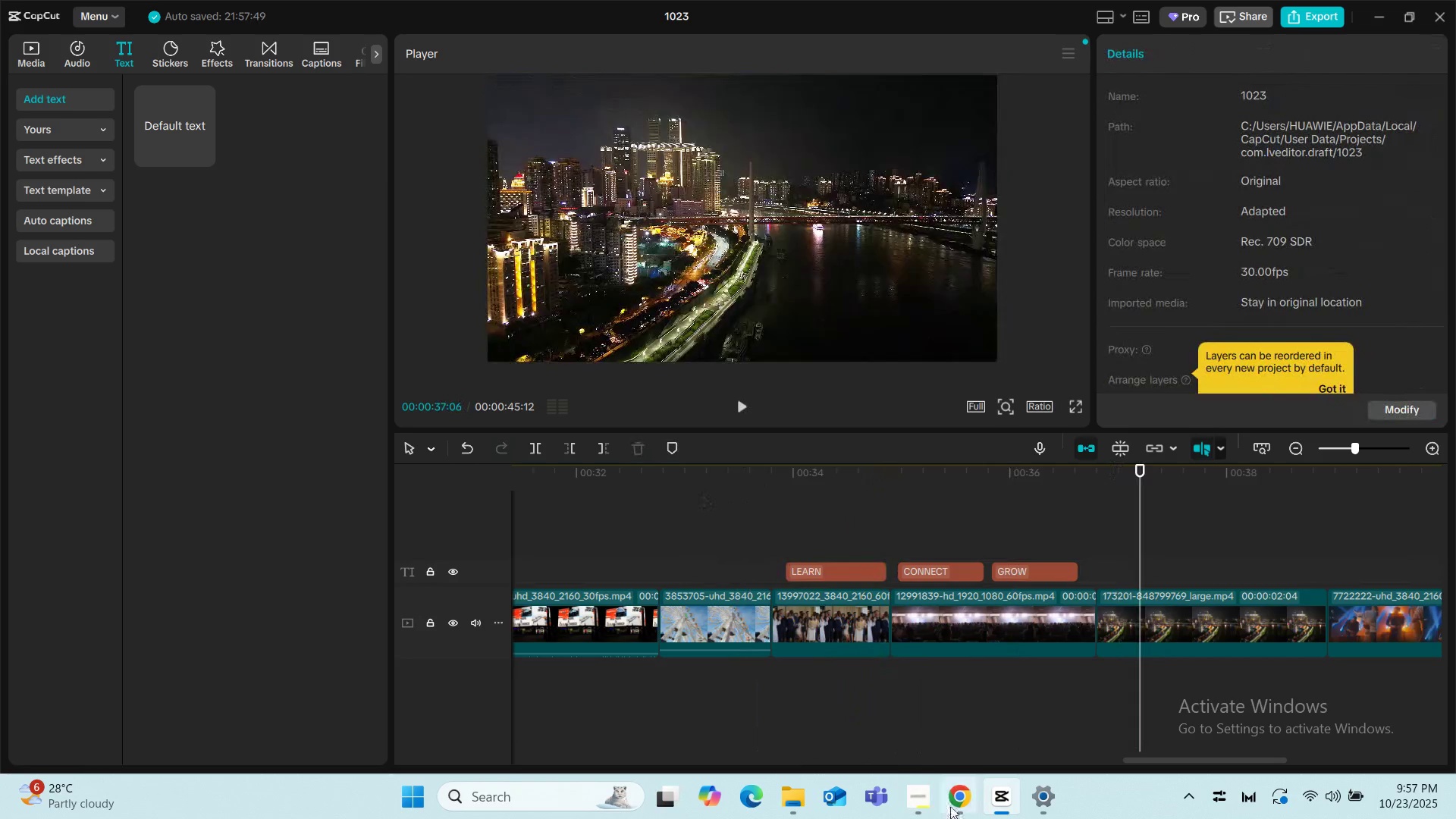 
left_click([954, 801])
 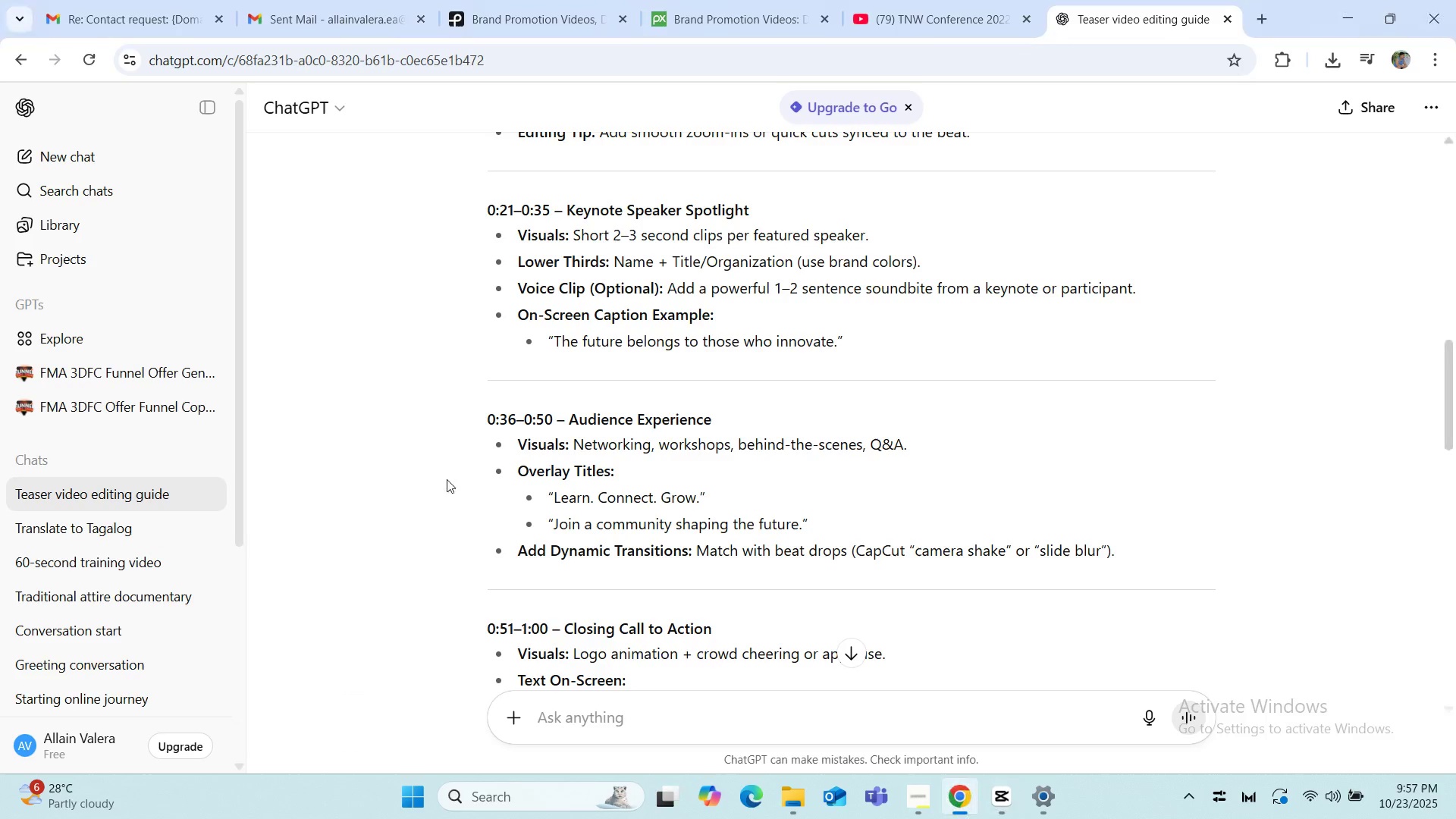 
left_click([403, 450])
 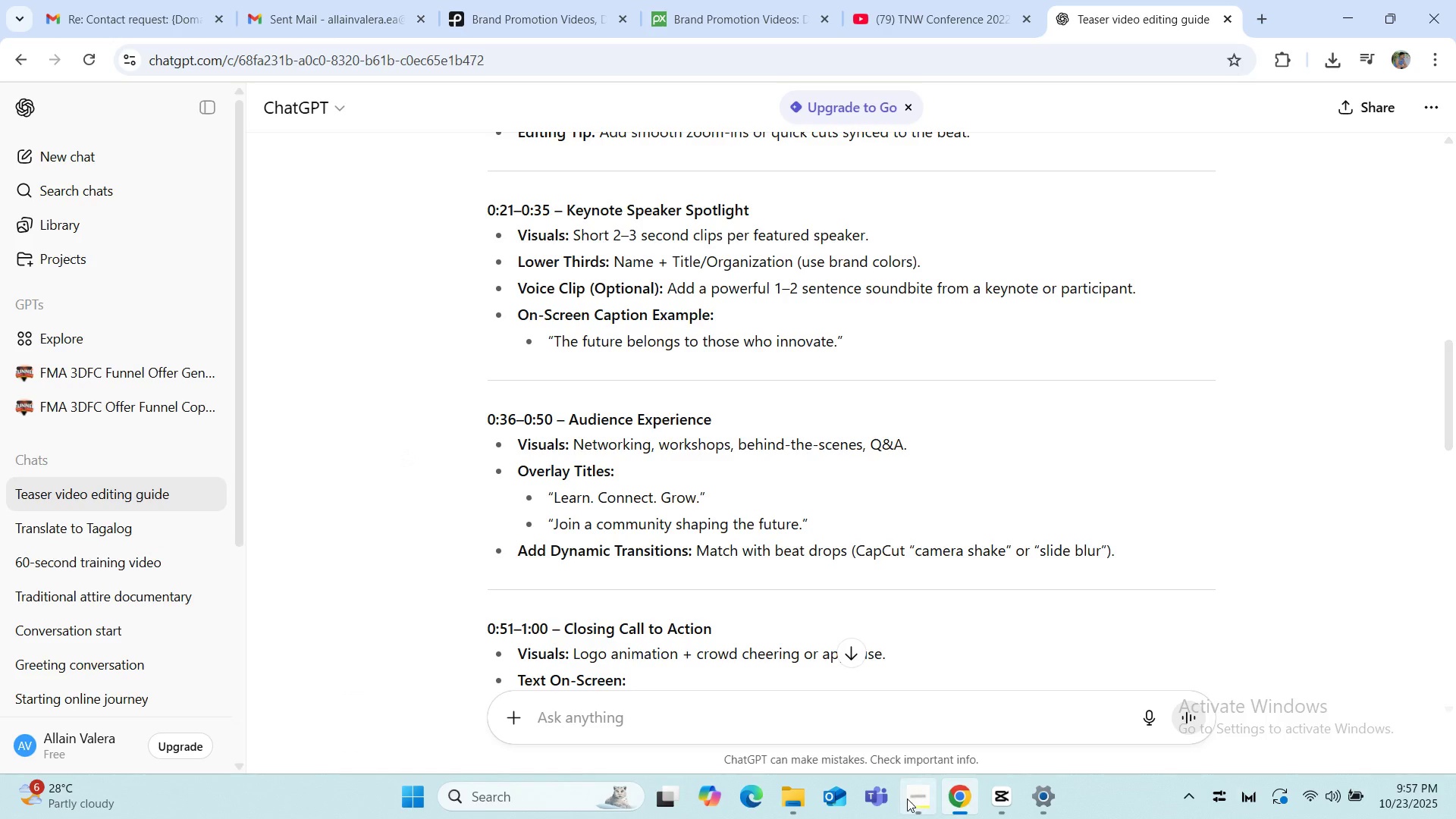 
left_click([923, 804])